 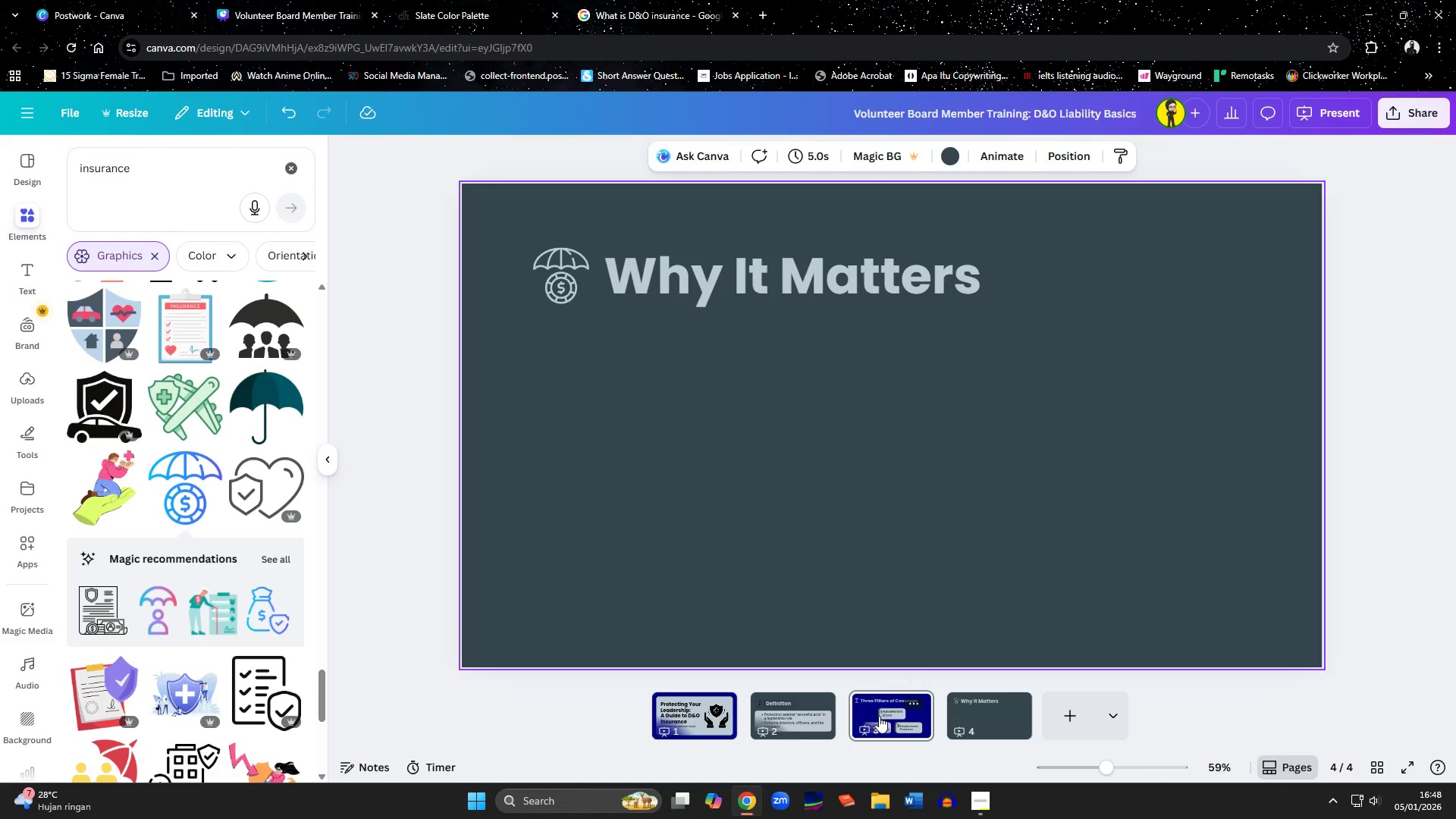 
left_click([894, 422])
 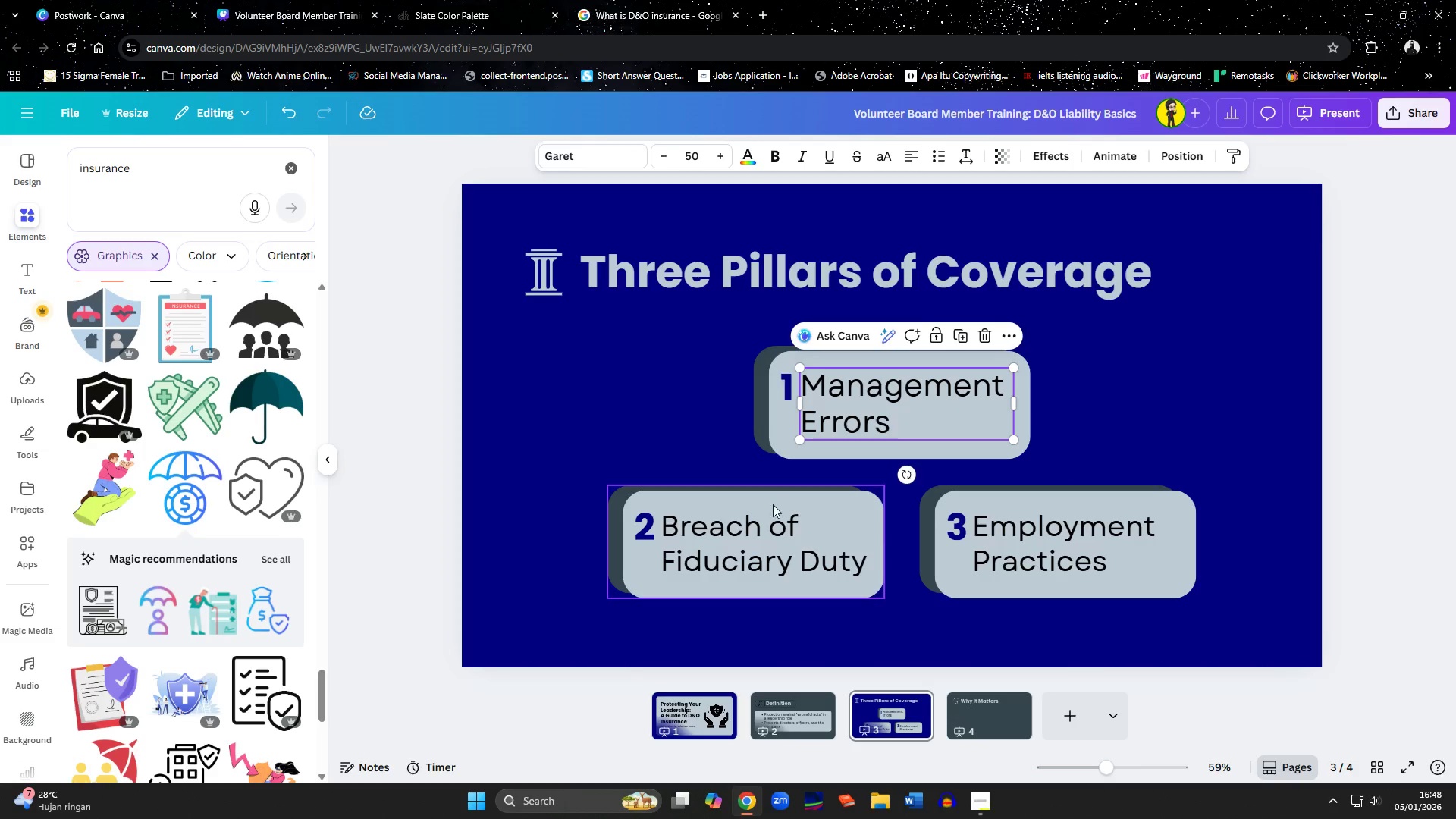 
left_click([740, 541])
 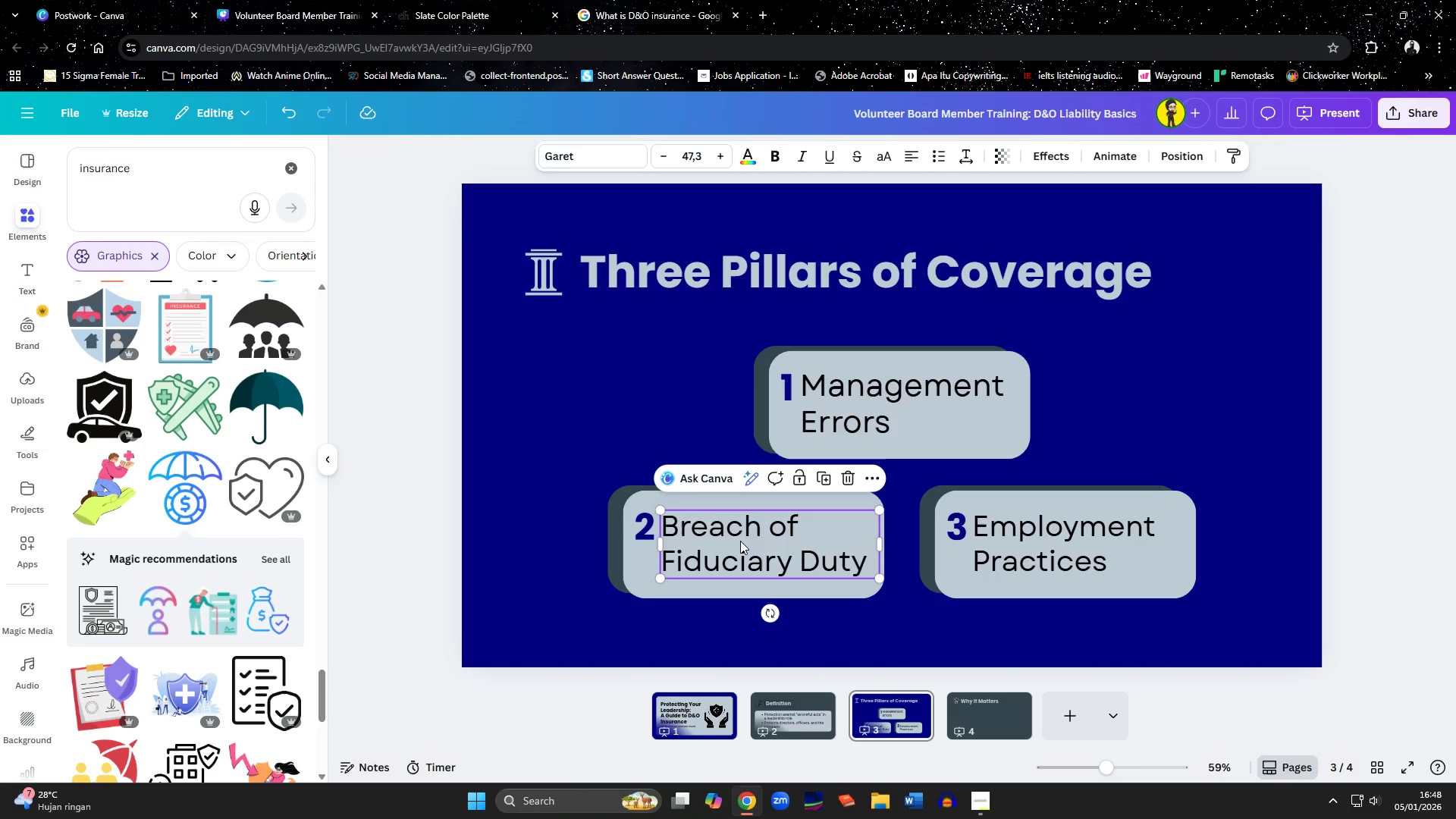 
key(Control+C)
 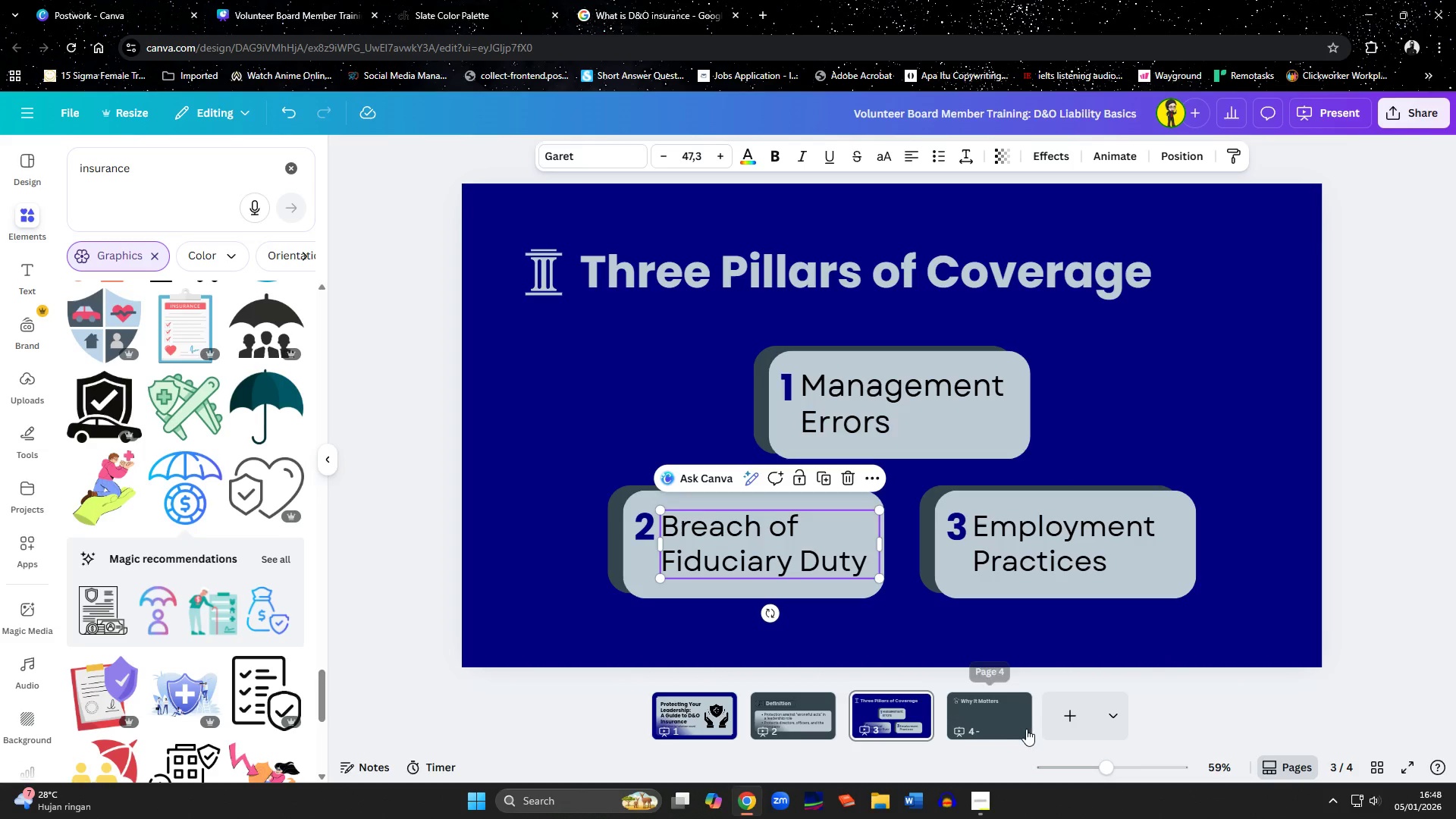 
left_click([1023, 729])
 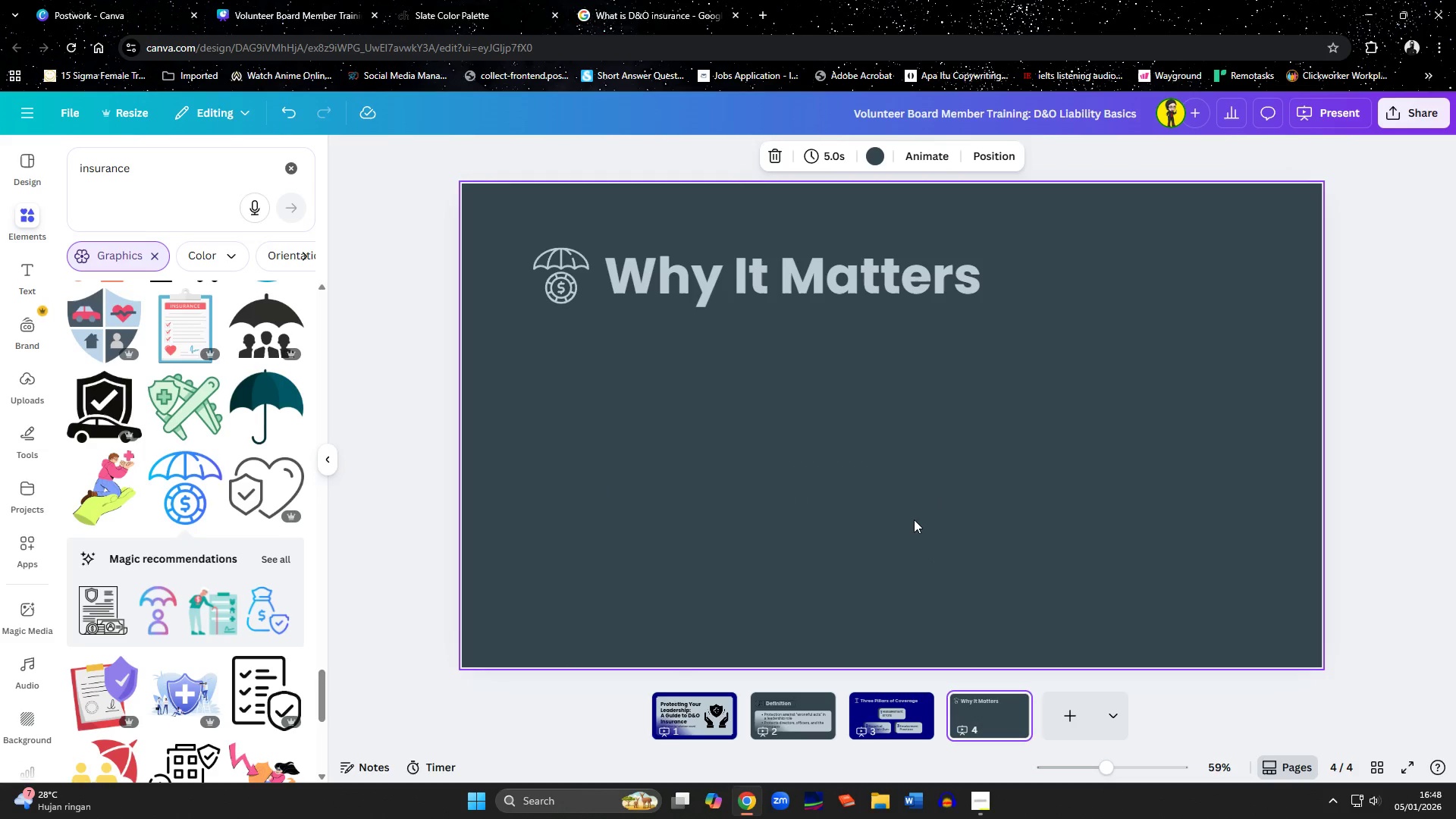 
left_click([914, 519])
 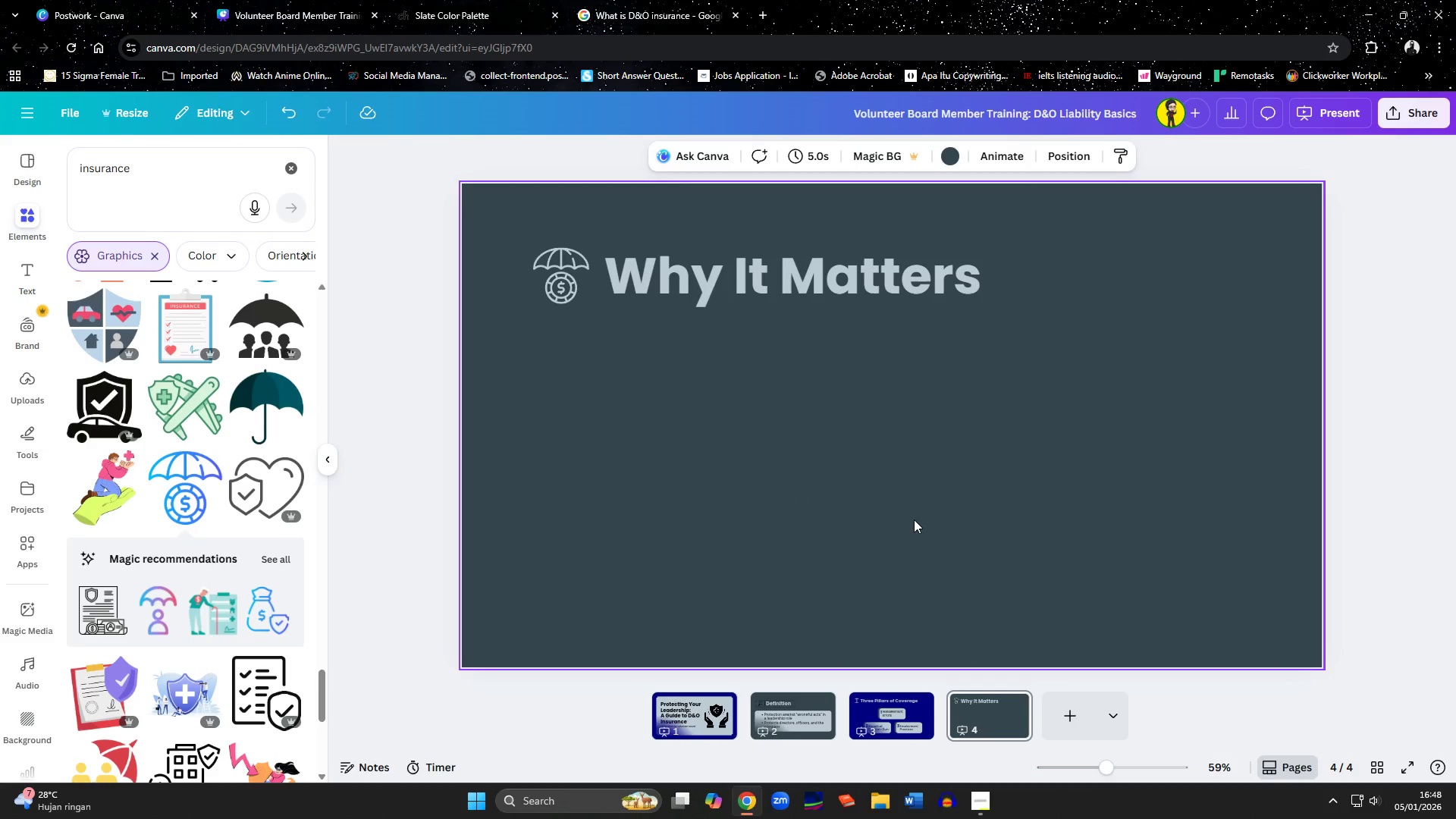 
wait(8.75)
 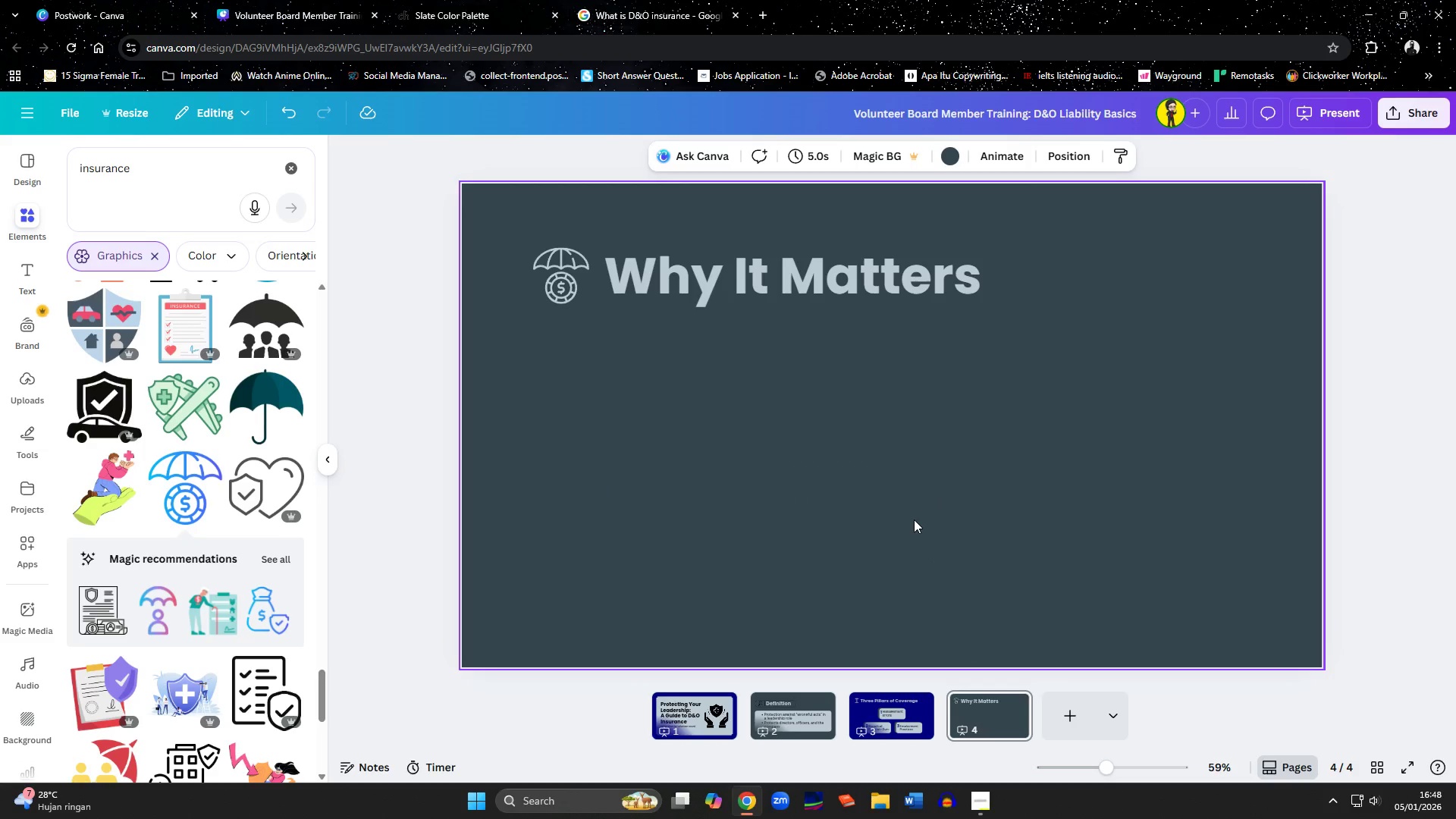 
left_click([912, 702])
 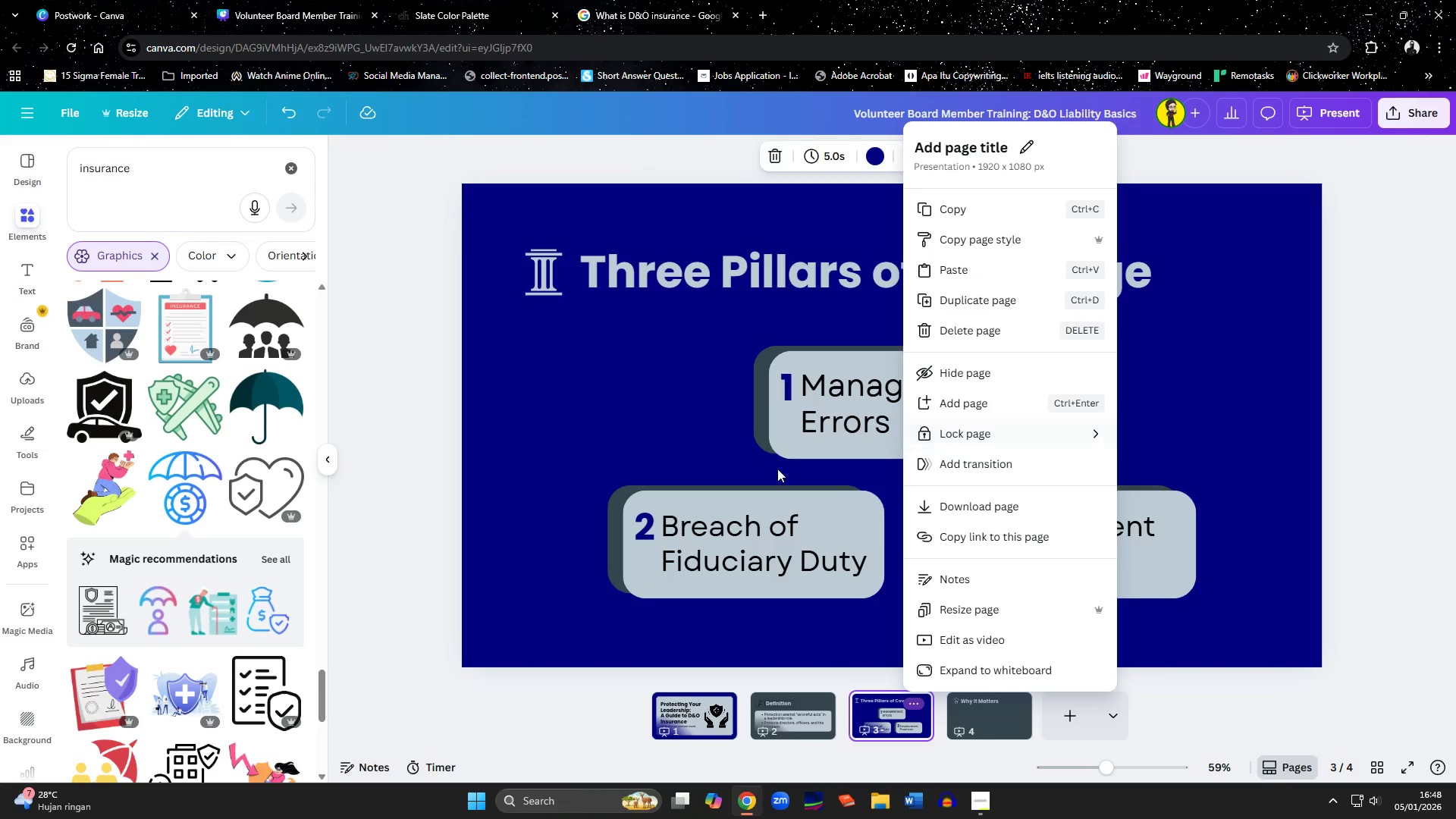 
left_click([673, 432])
 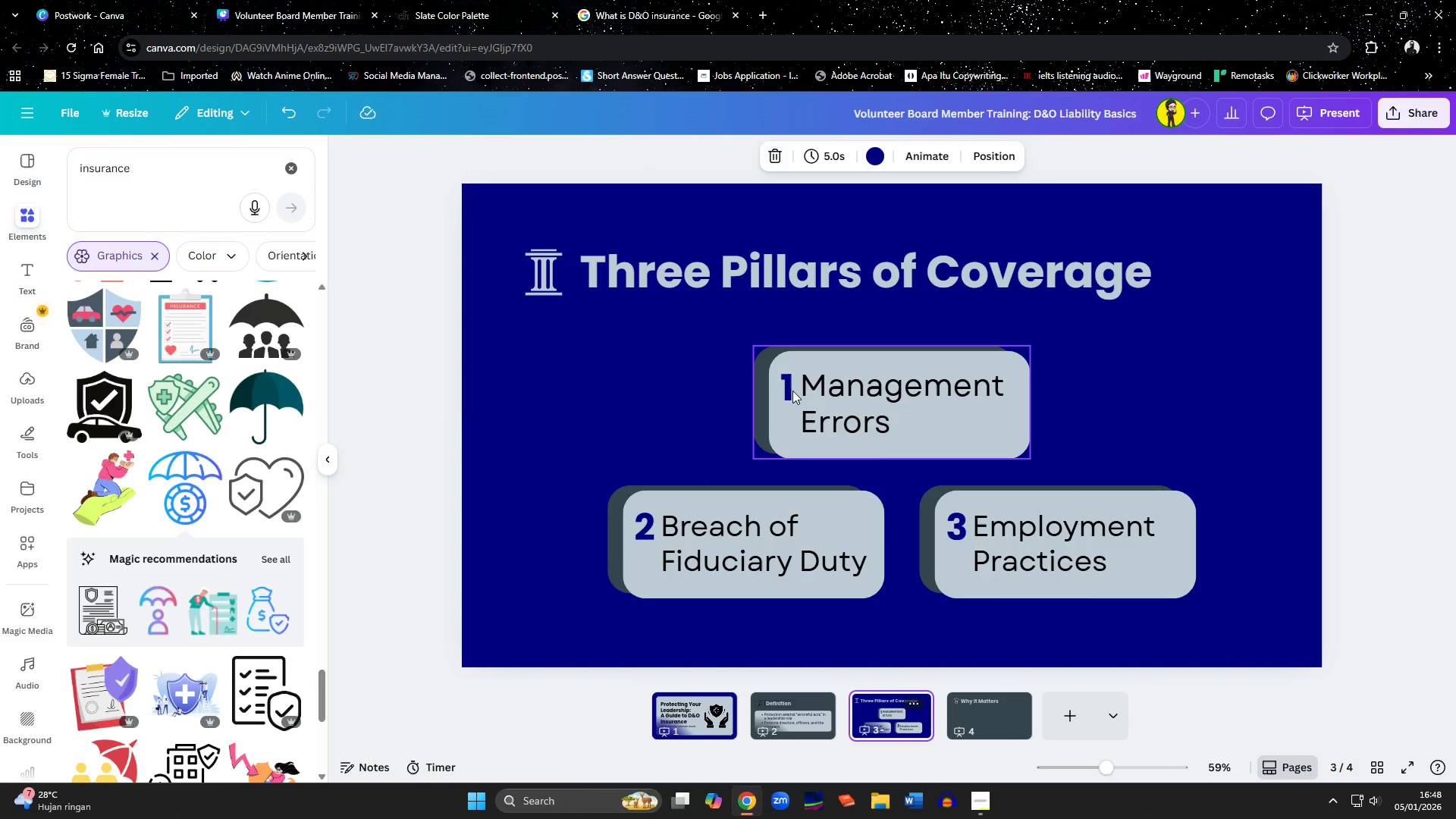 
left_click([793, 390])
 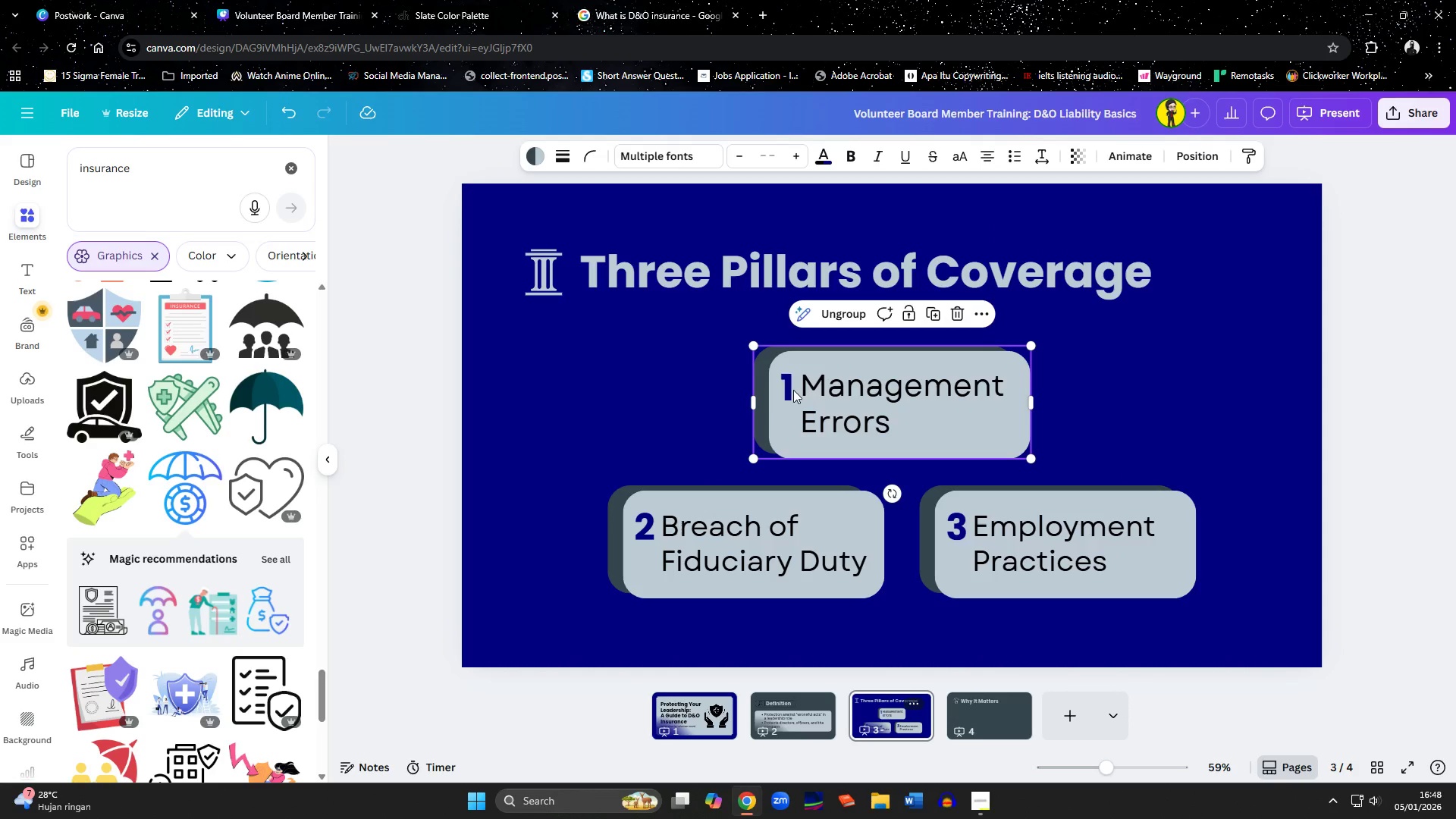 
hold_key(key=ShiftLeft, duration=0.5)
left_click([828, 406])
 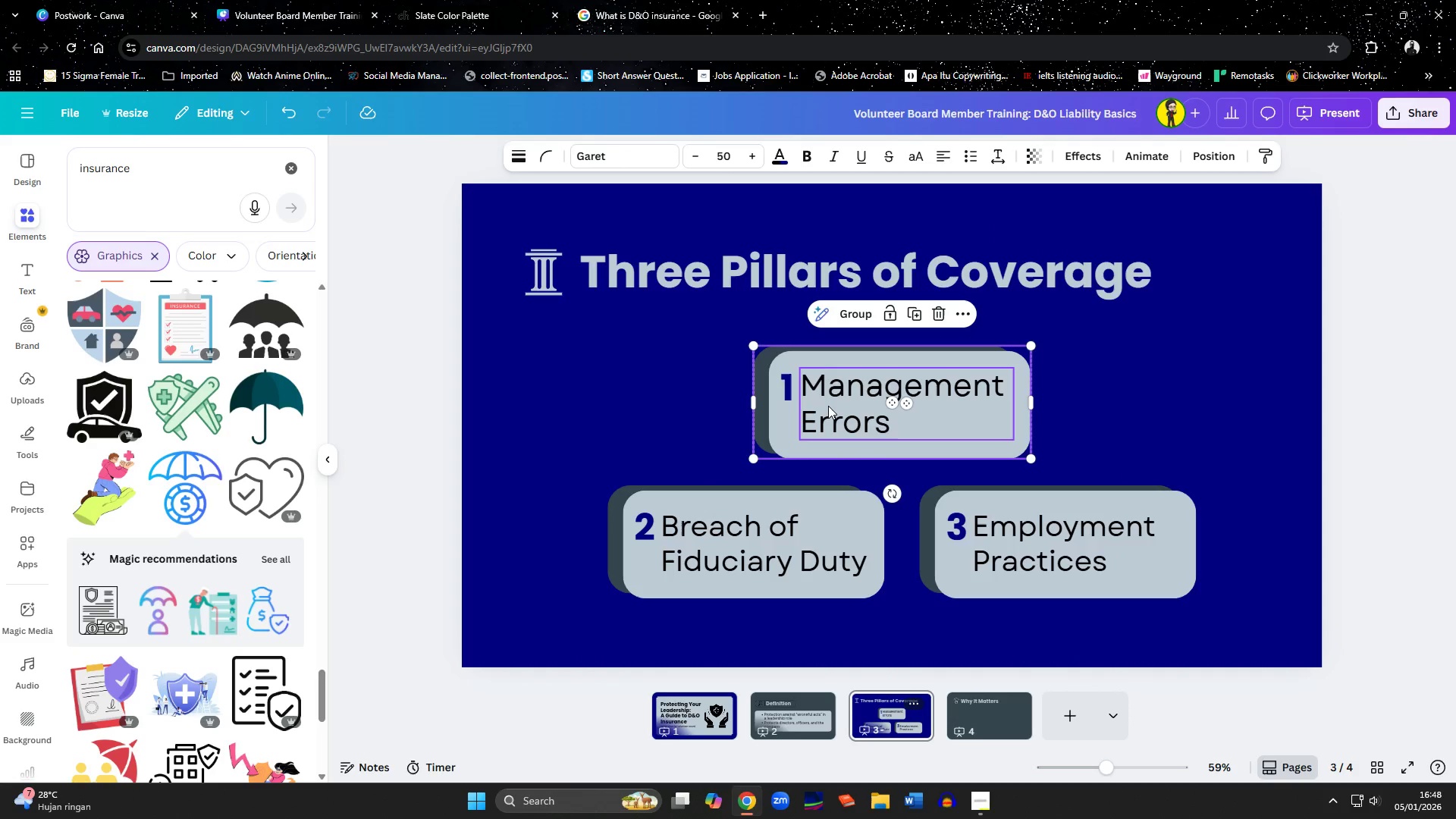 
key(Control+C)
 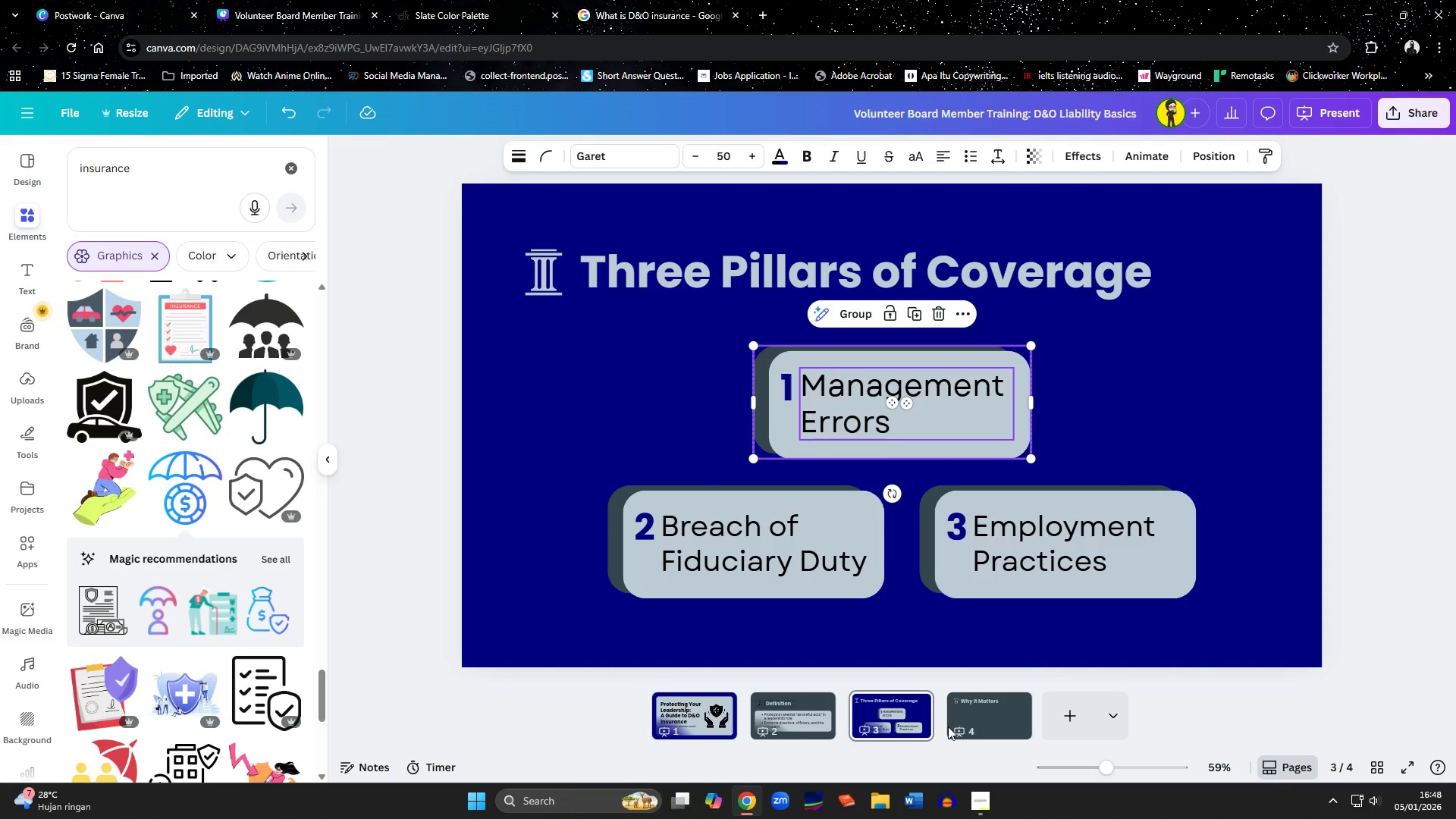 
left_click([986, 712])
 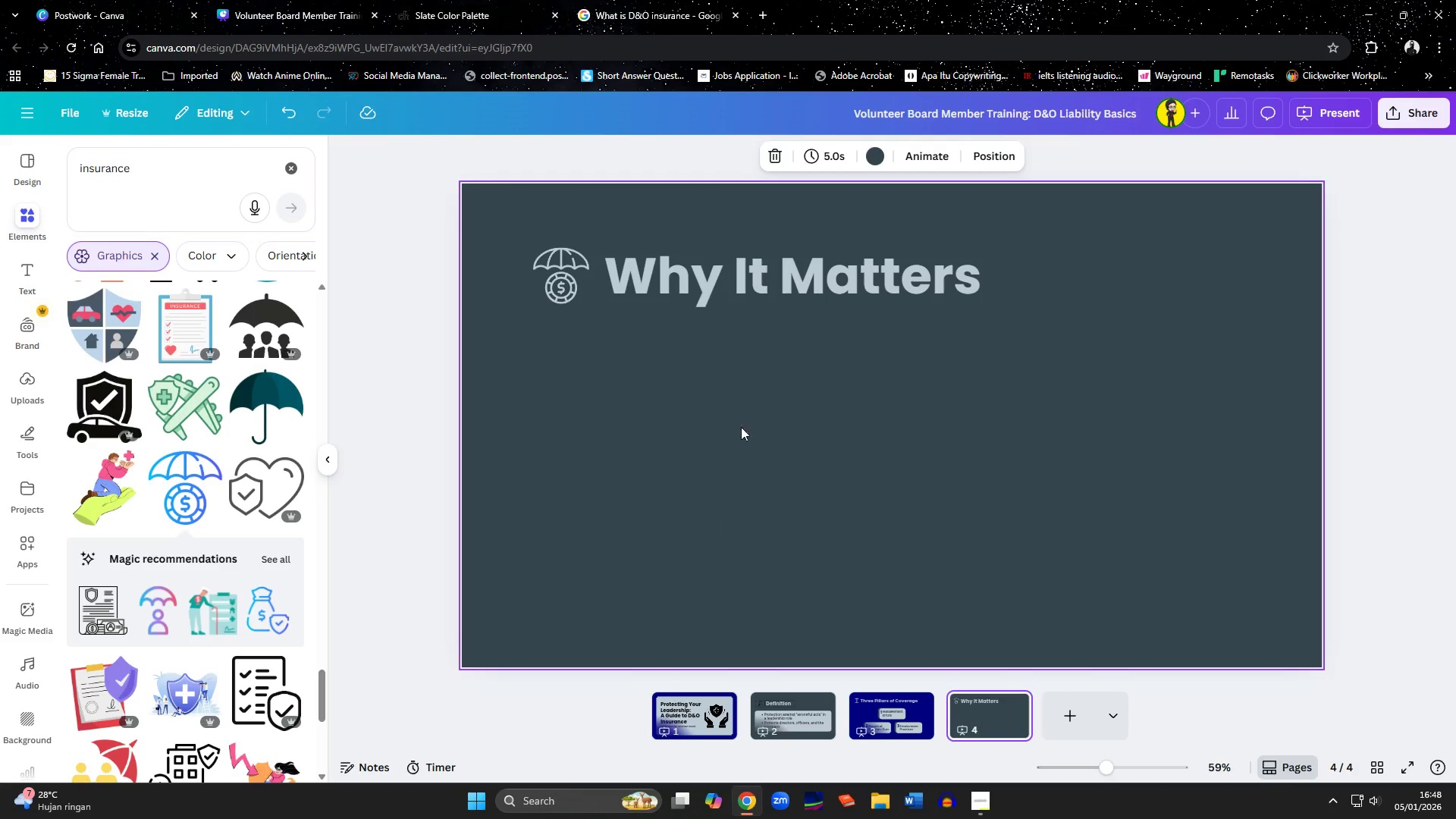 
left_click([733, 417])
 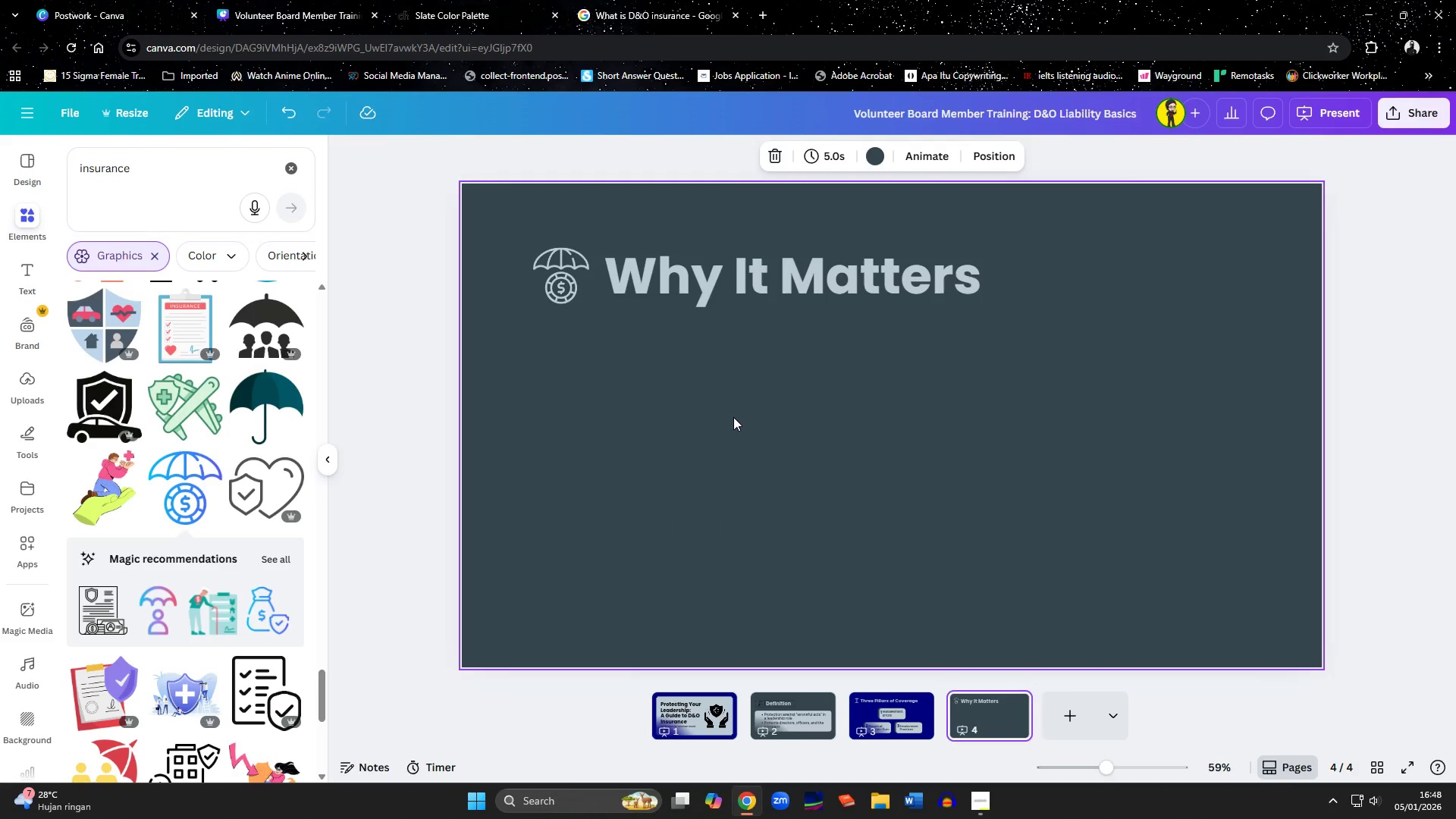 
key(Control+ControlLeft)
 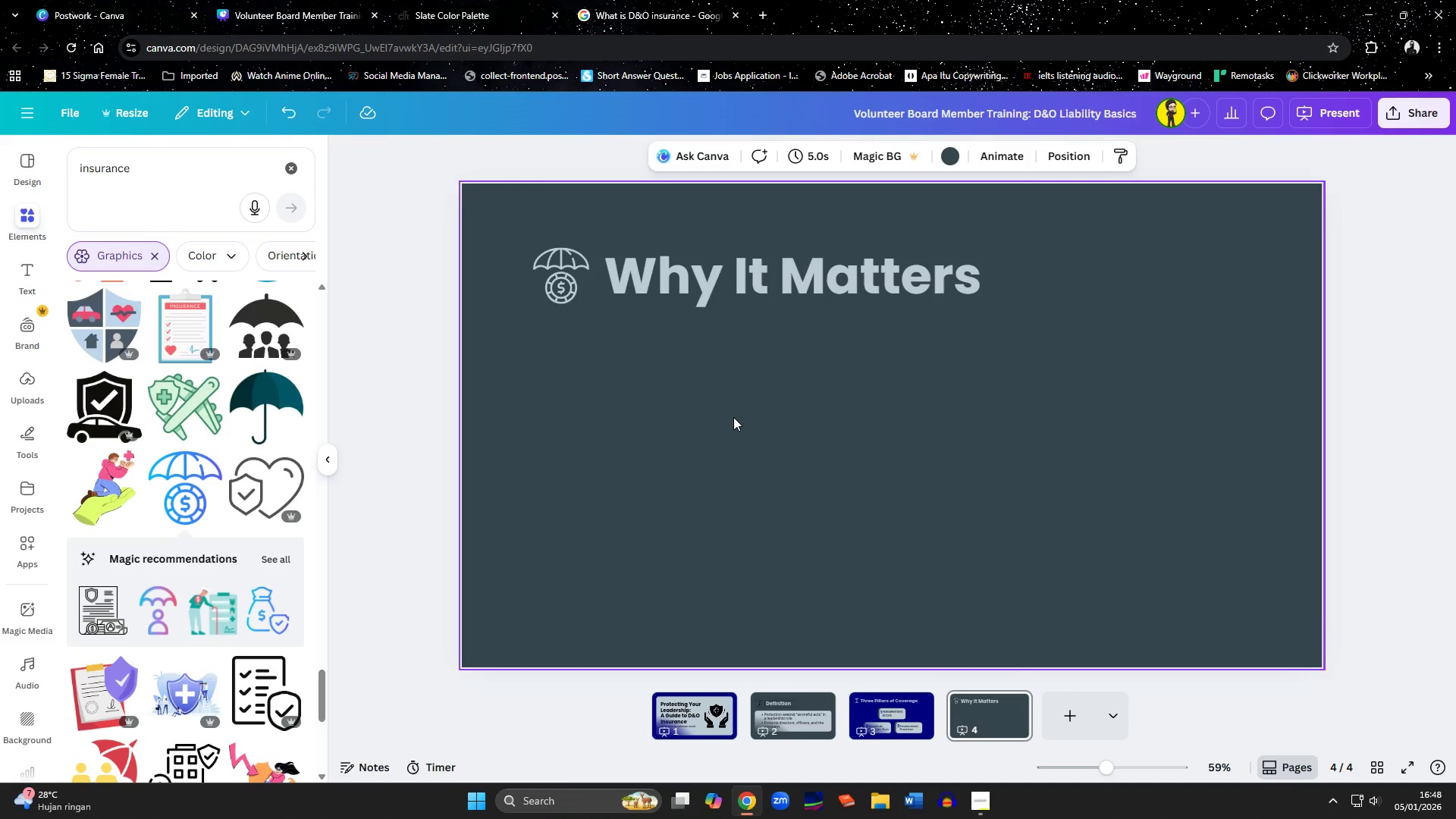 
key(Control+V)
 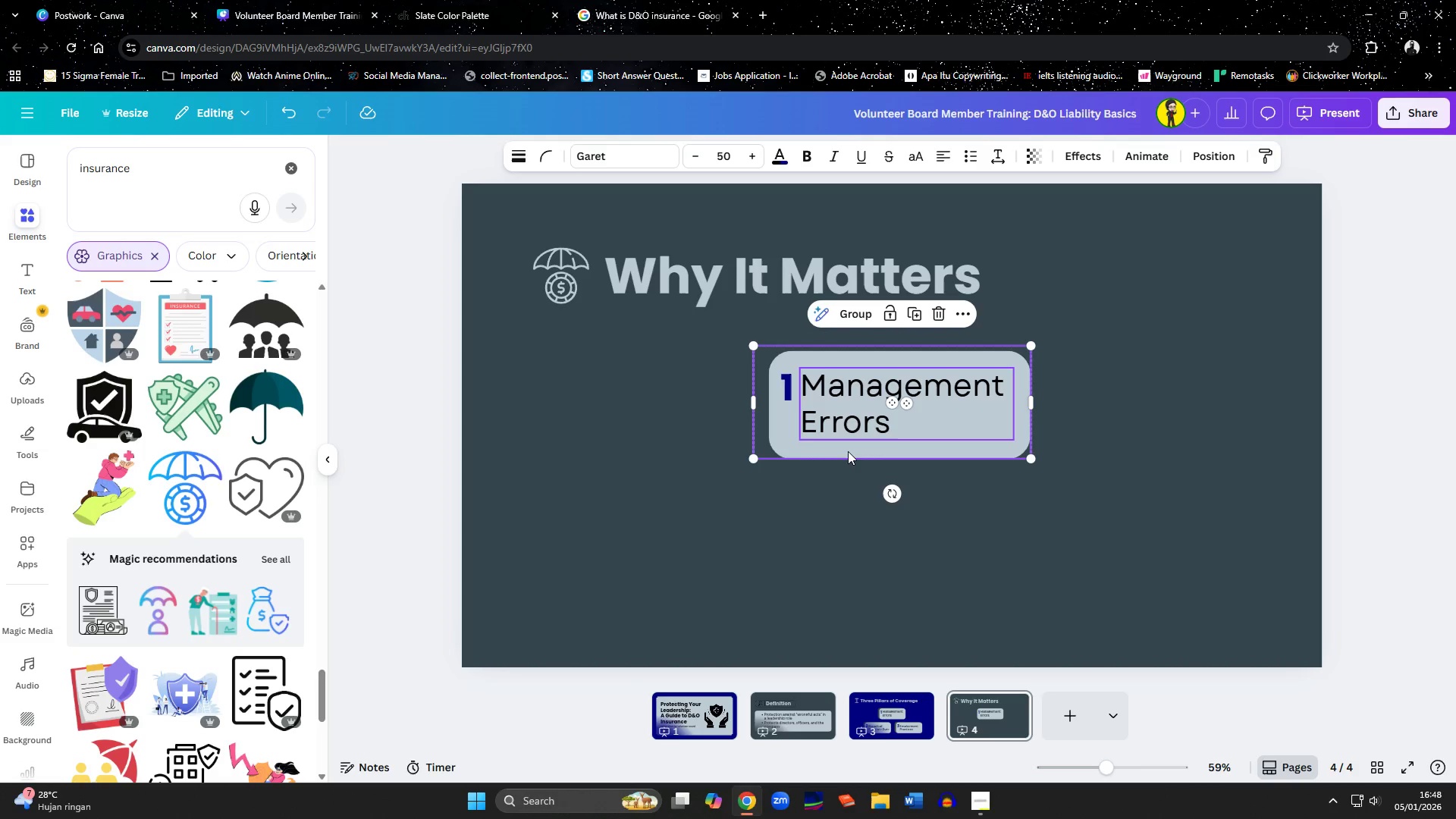 
left_click([760, 441])
 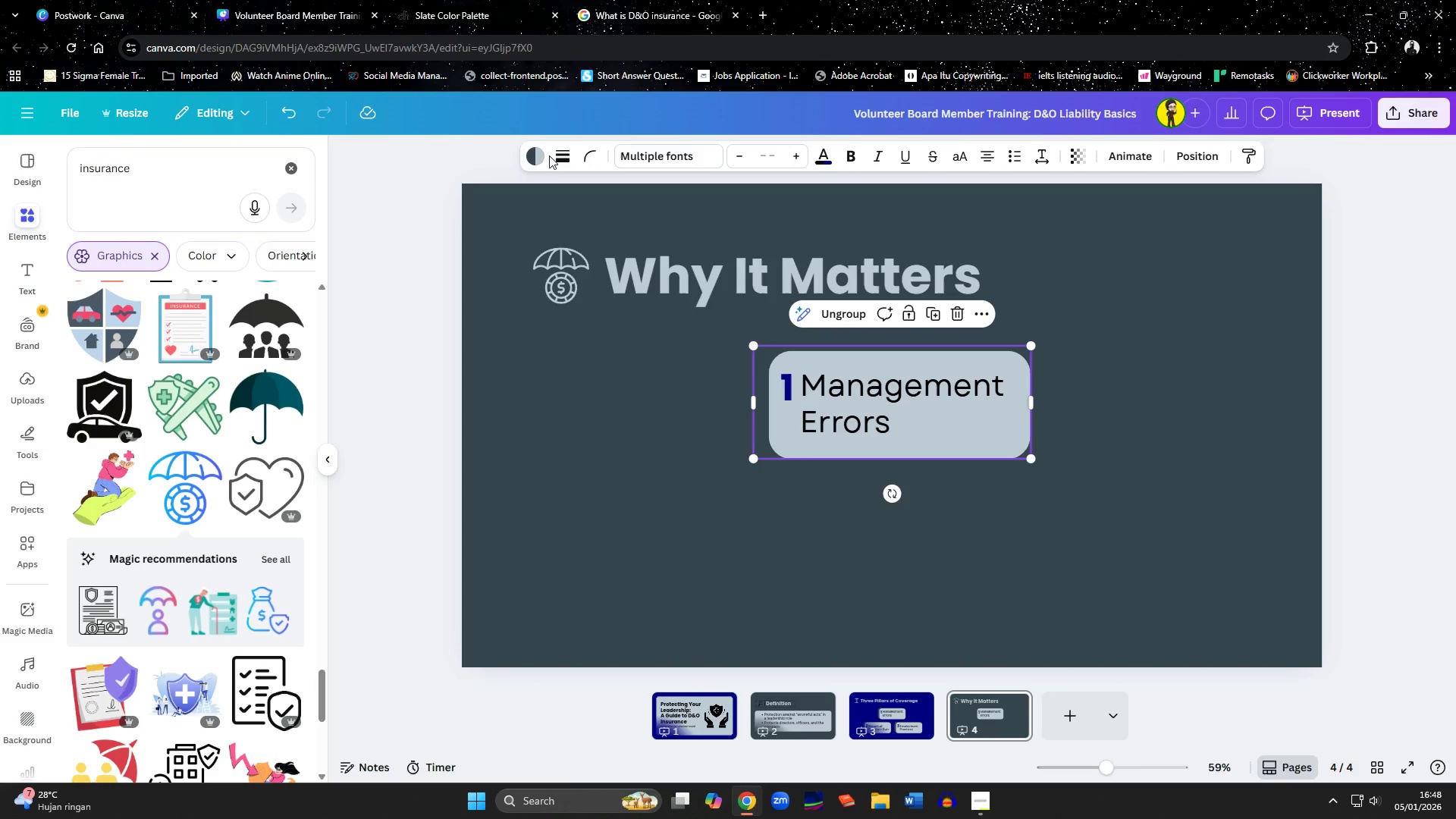 
left_click([542, 155])
 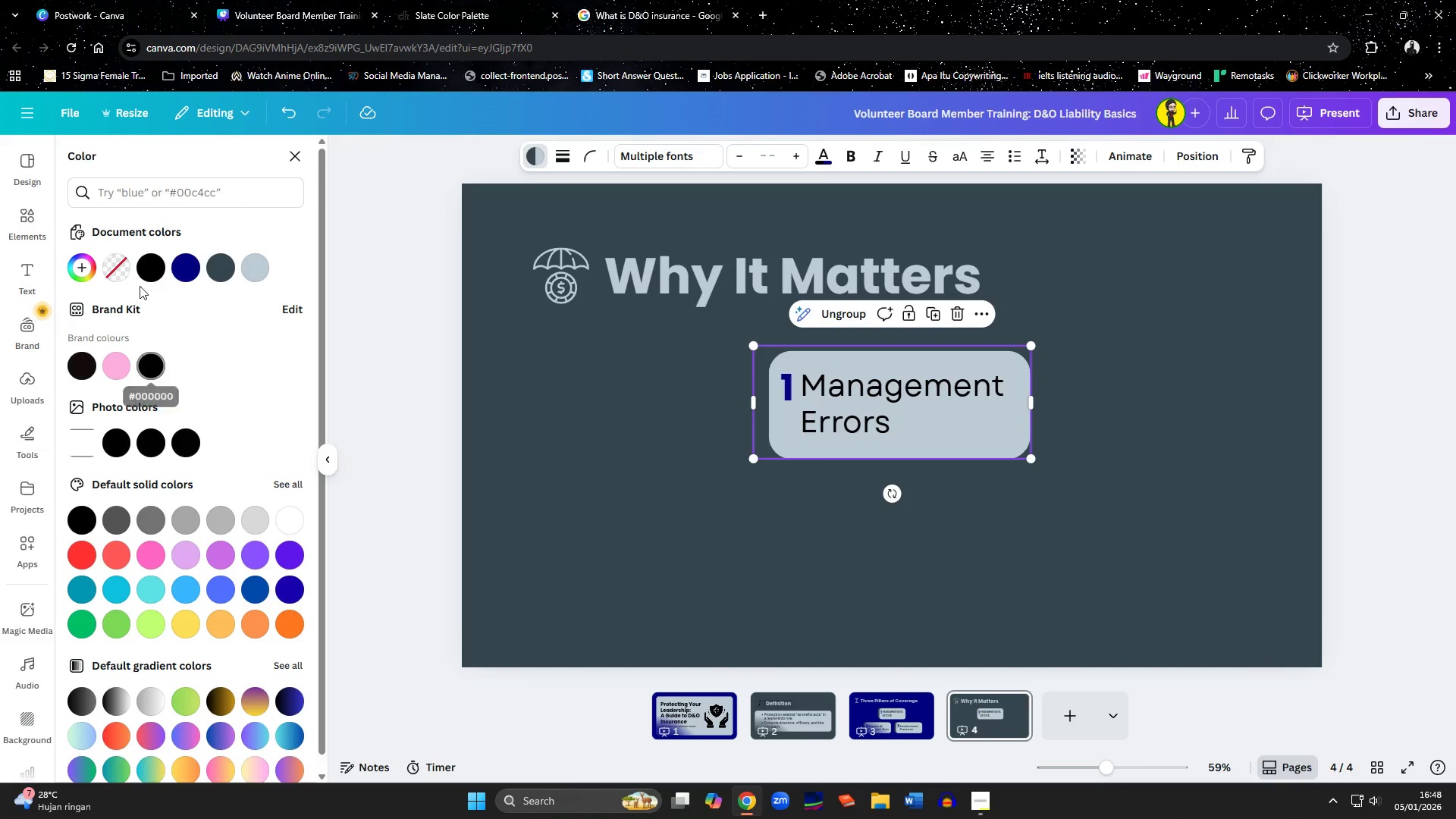 
left_click([143, 265])
 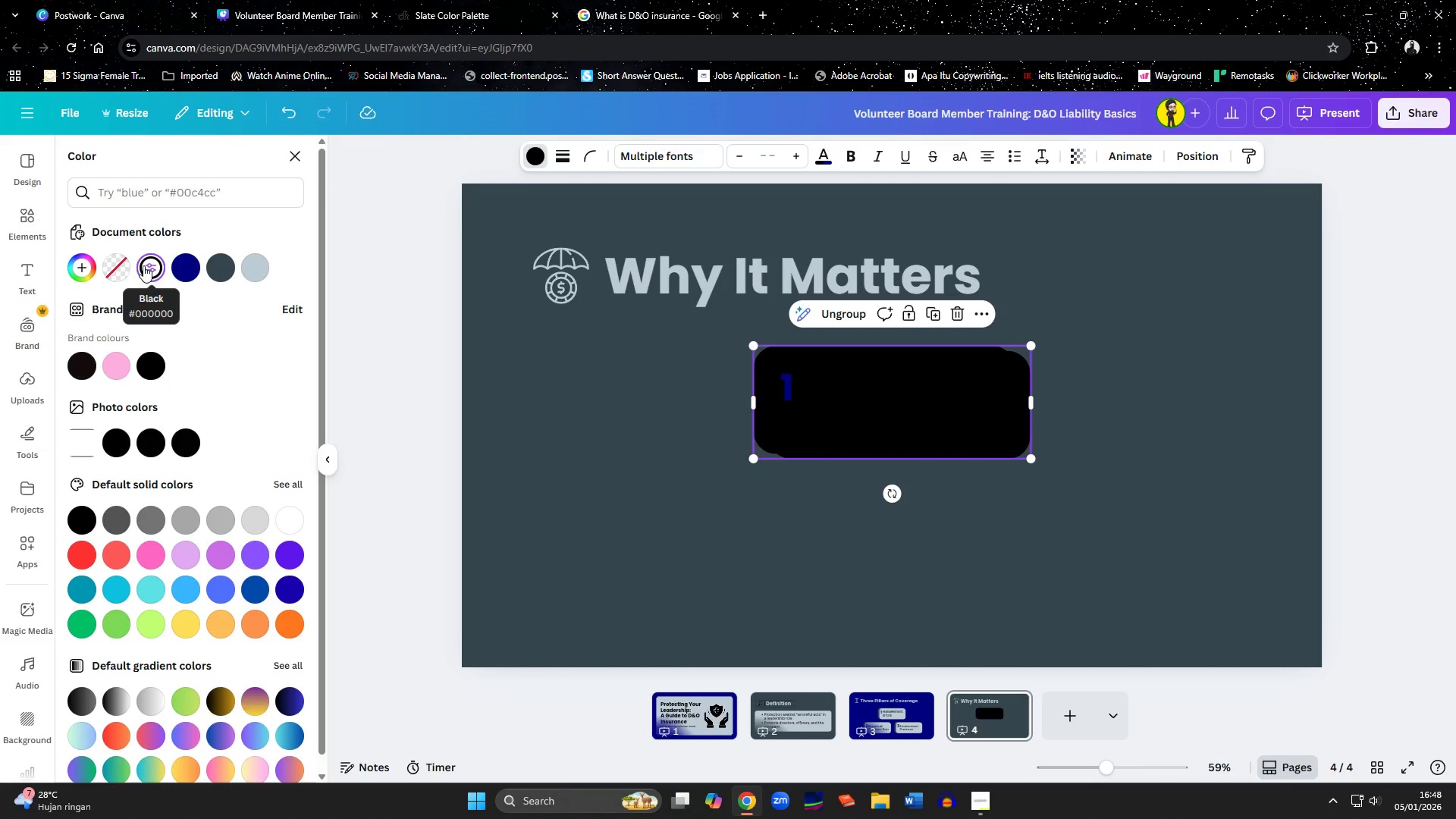 
key(Control+Z)
 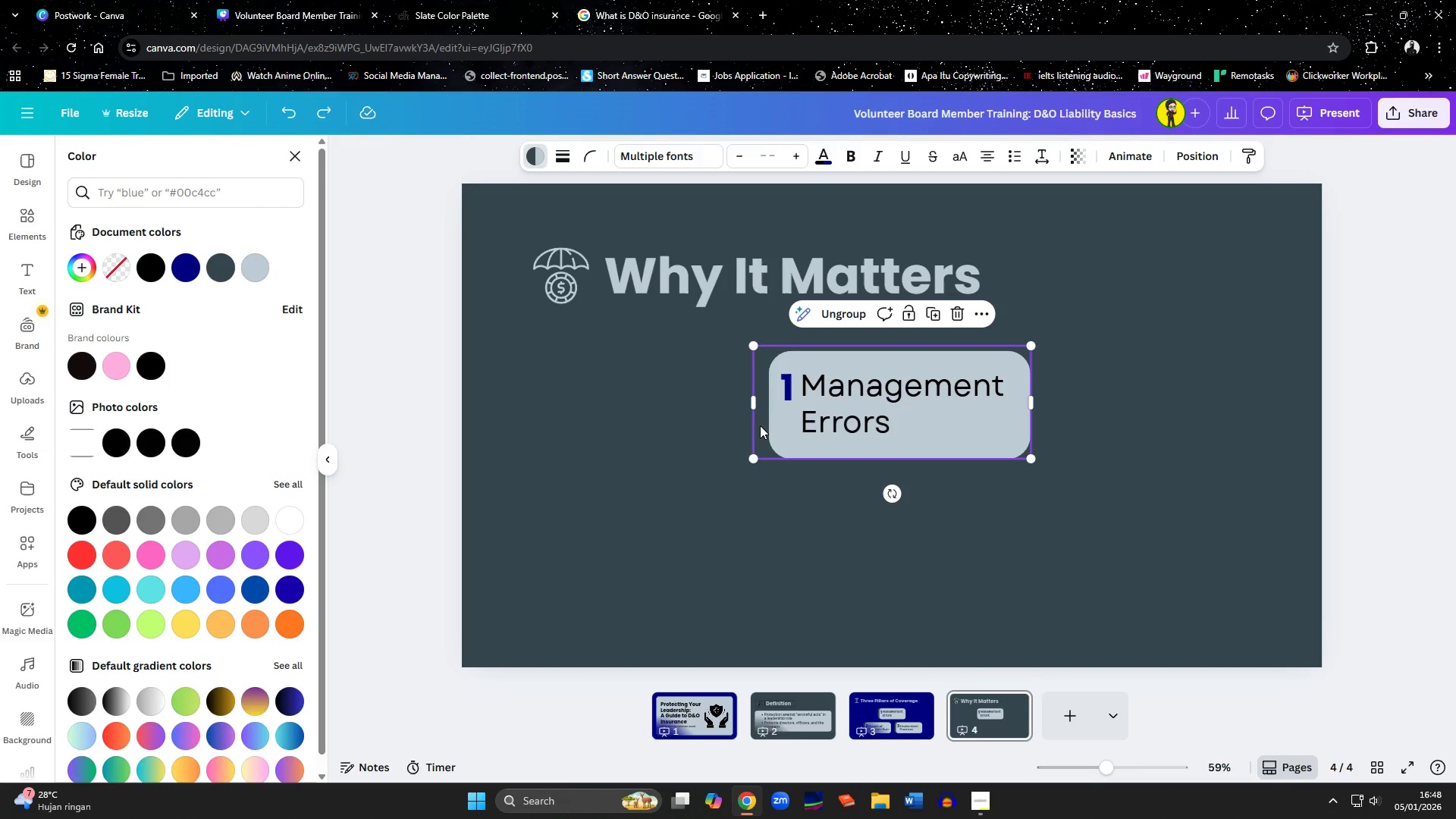 
left_click([757, 430])
 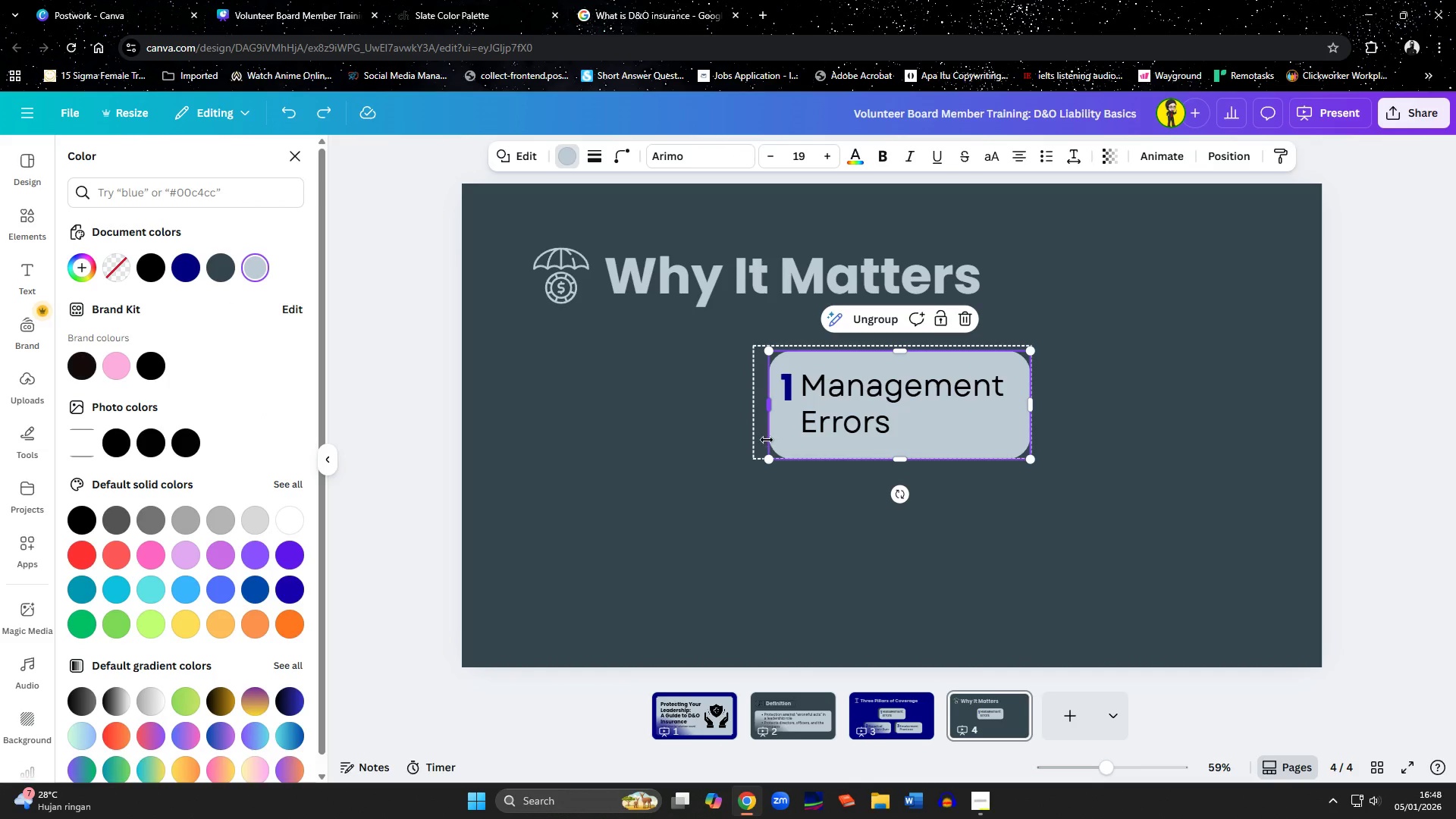 
left_click([758, 436])
 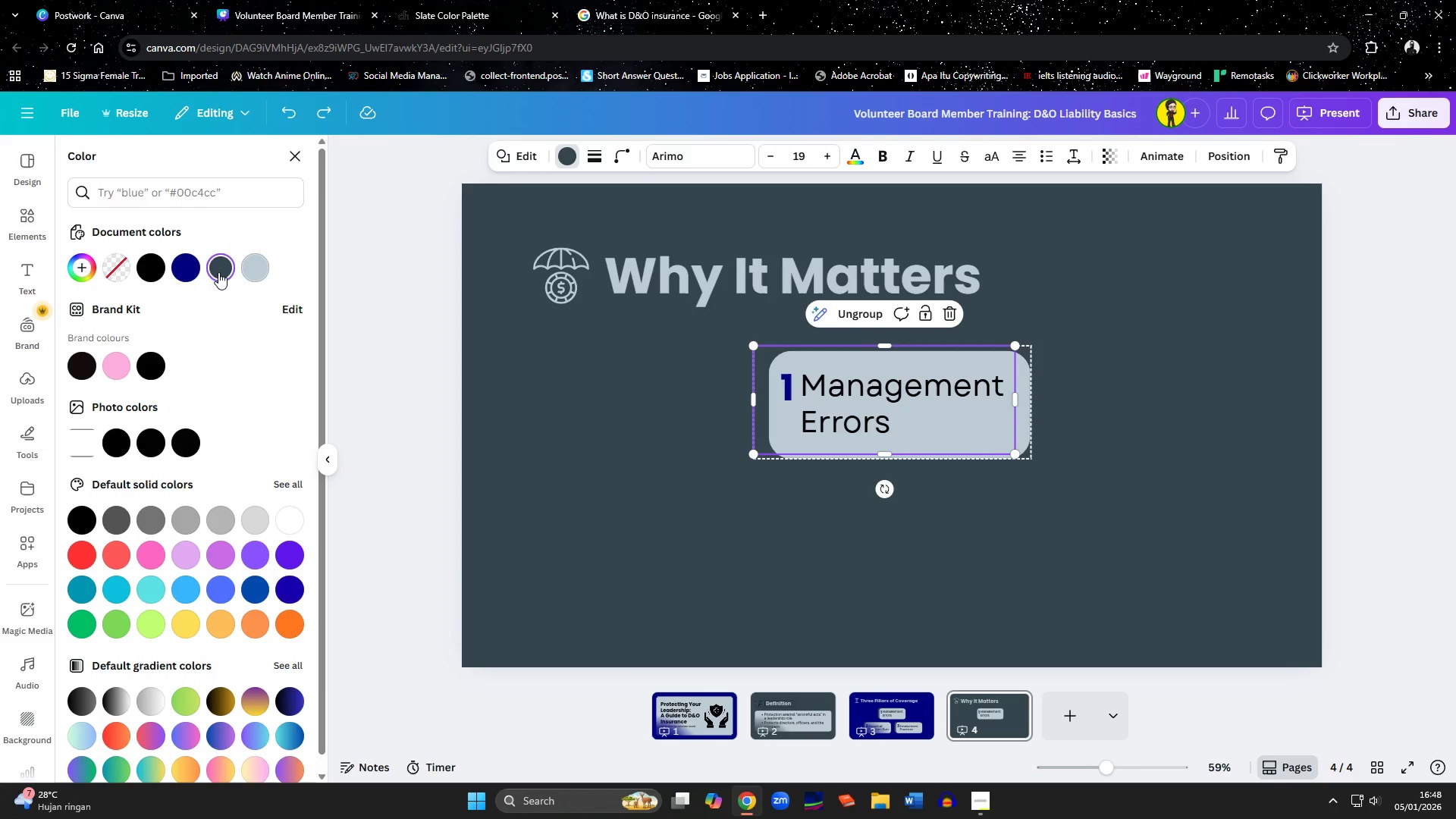 
left_click([162, 271])
 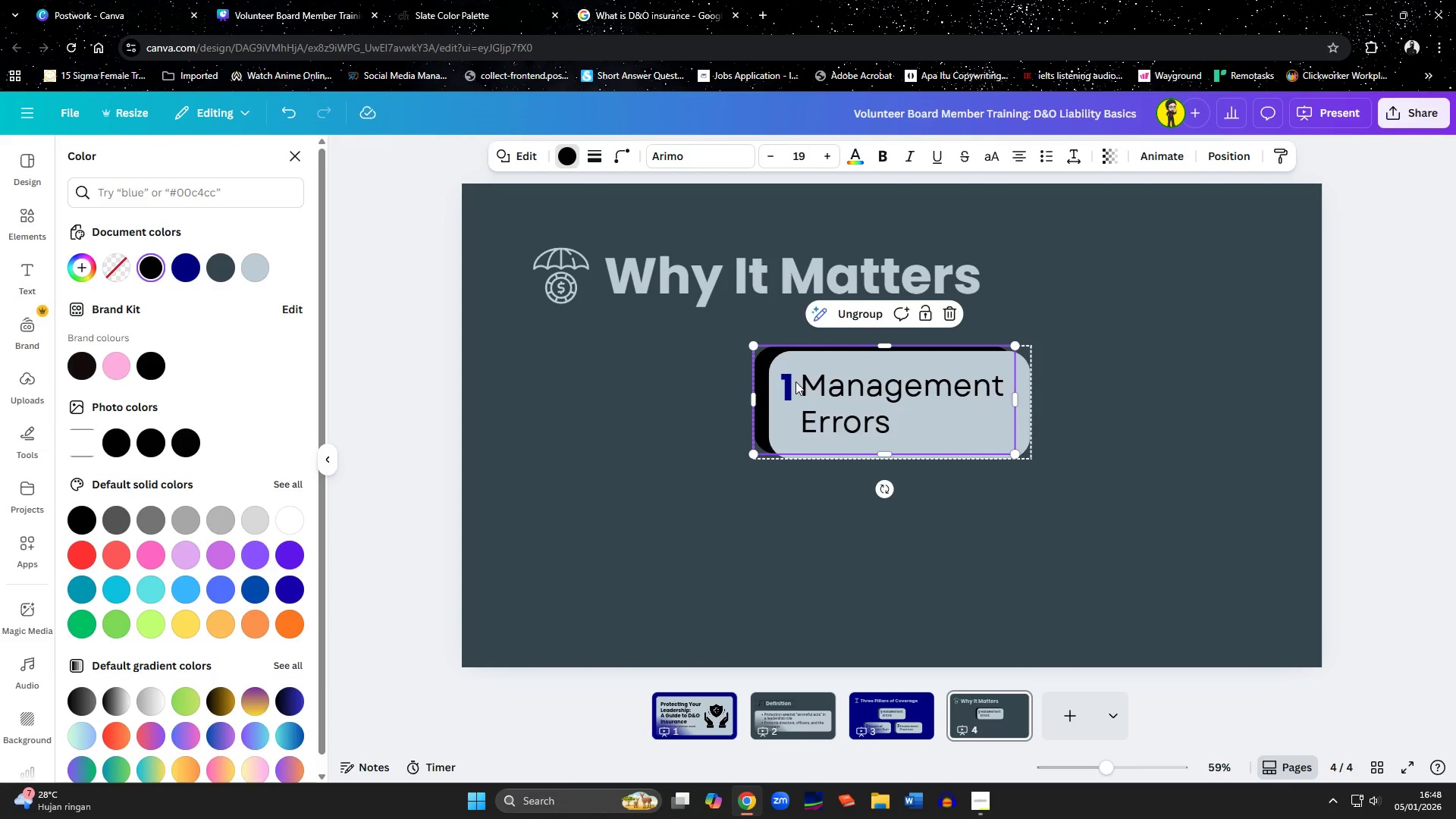 
wait(5.69)
 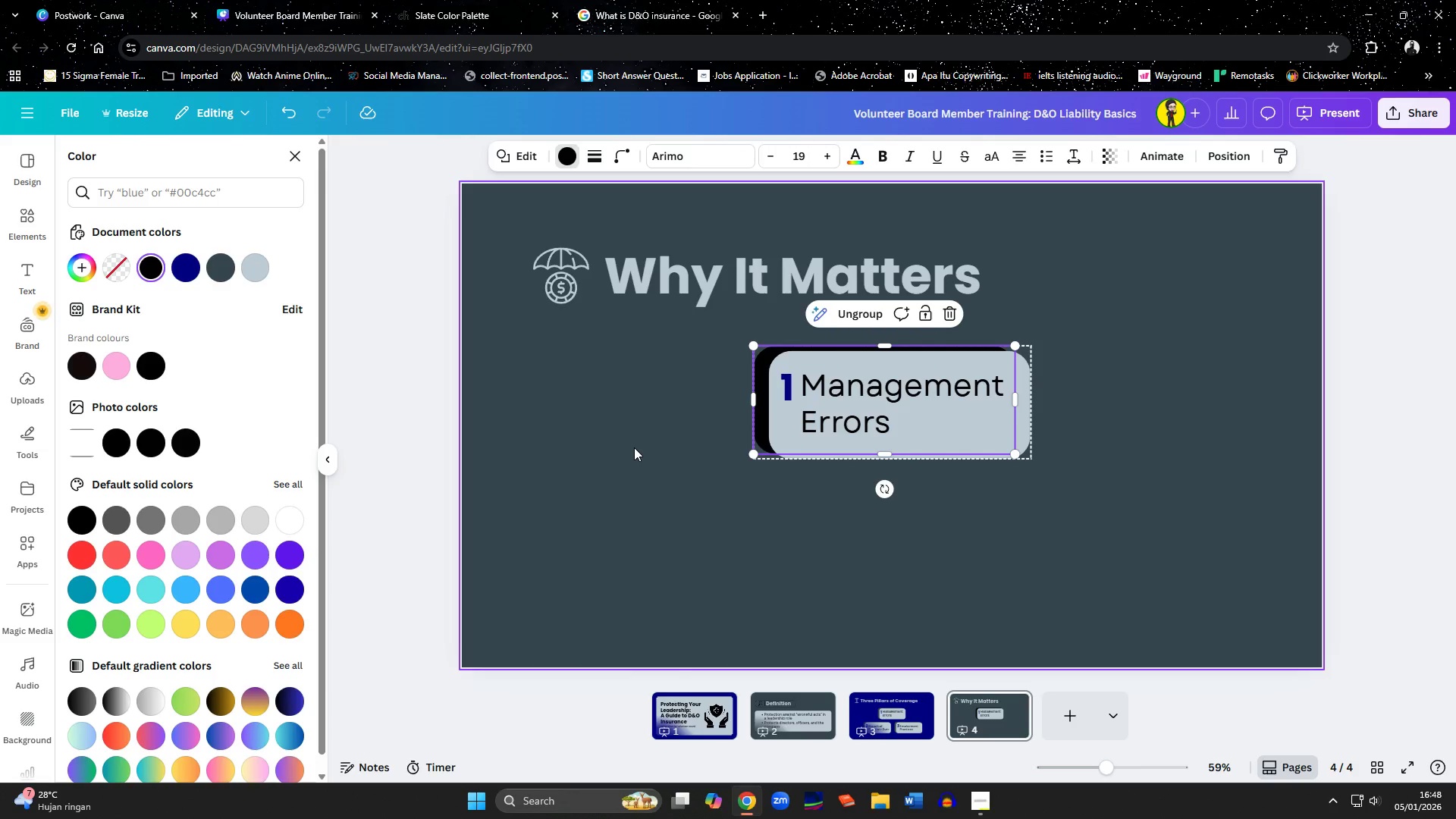 
left_click([788, 382])
 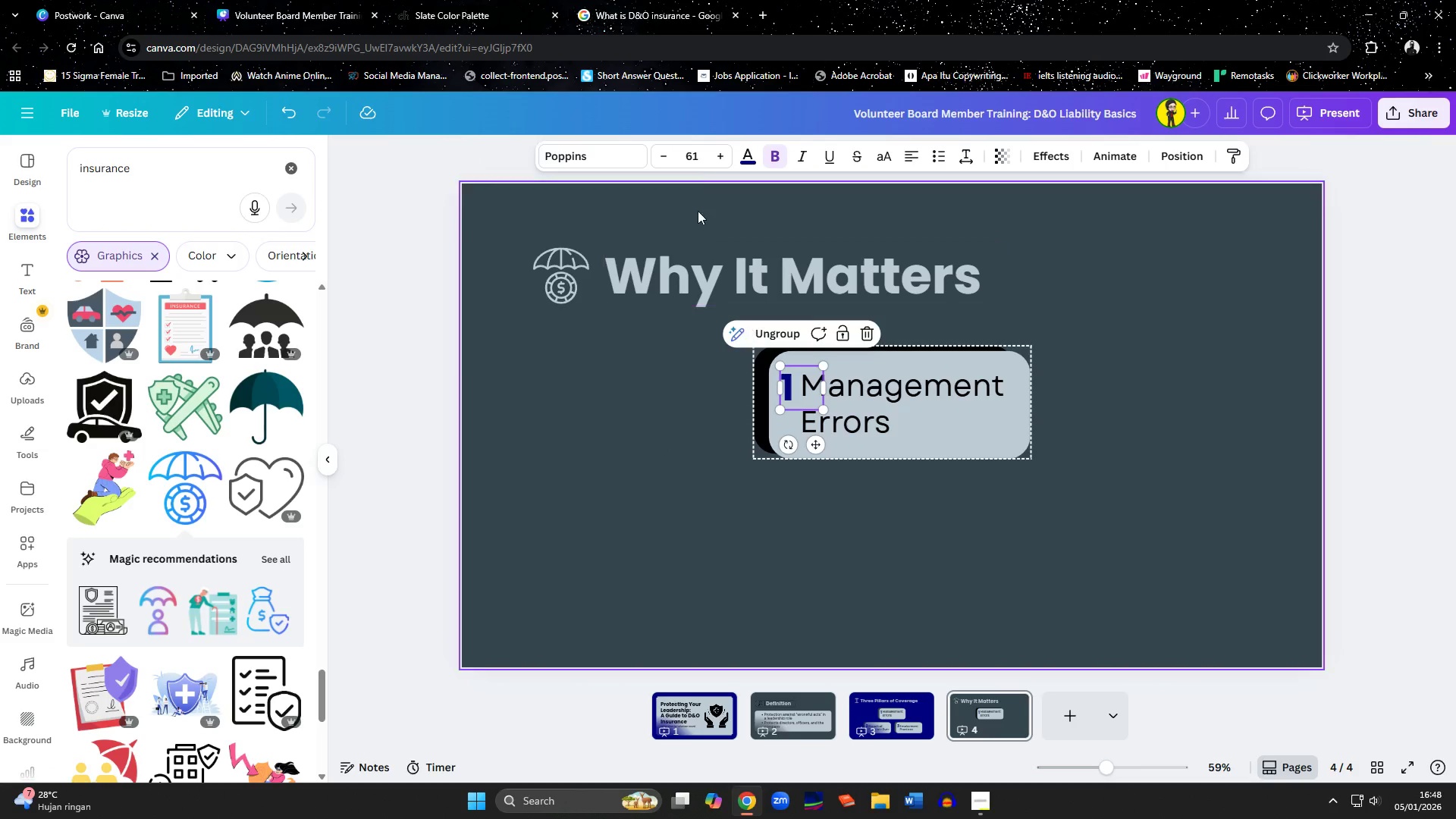 
left_click([751, 154])
 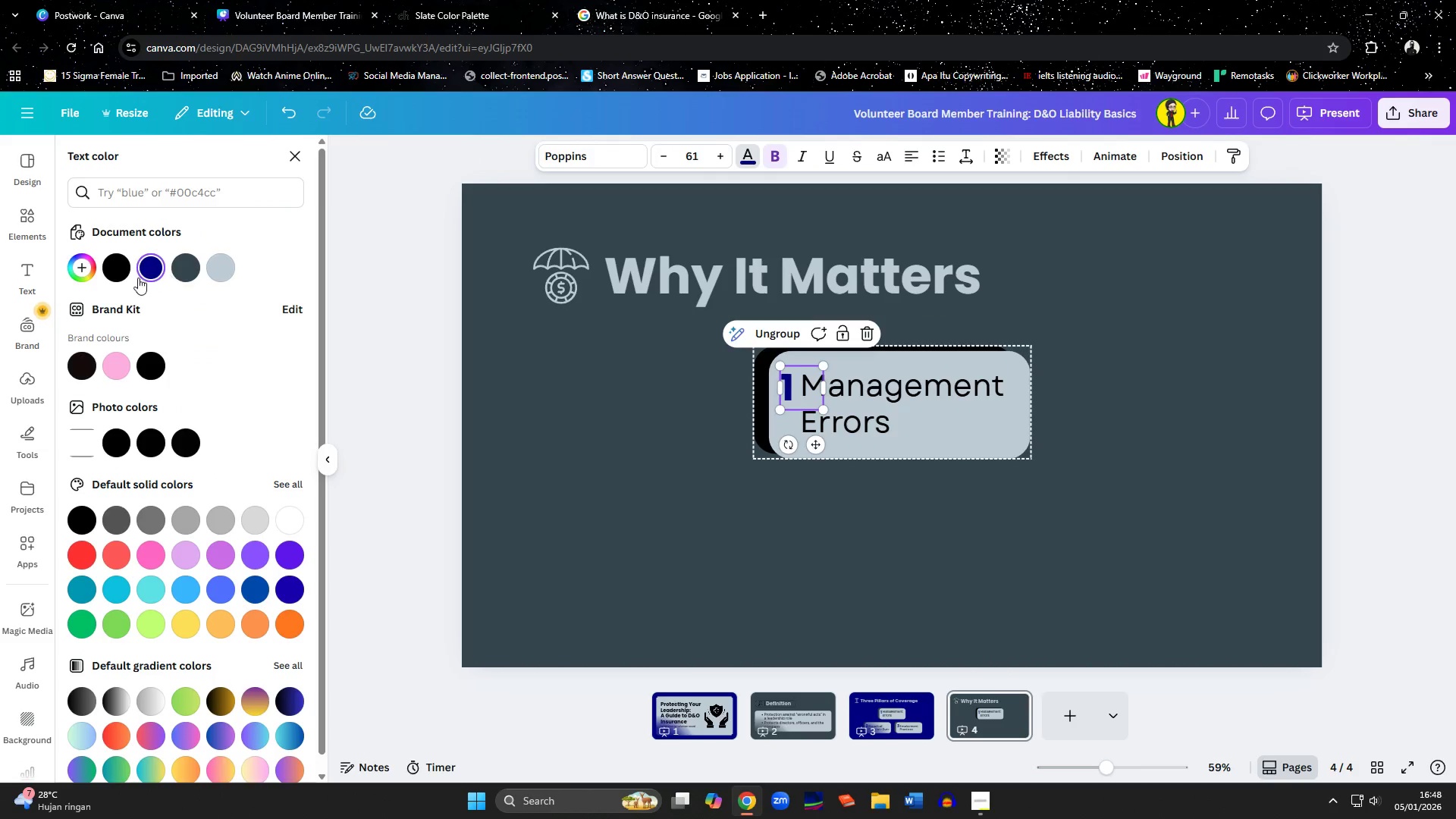 
left_click([113, 278])
 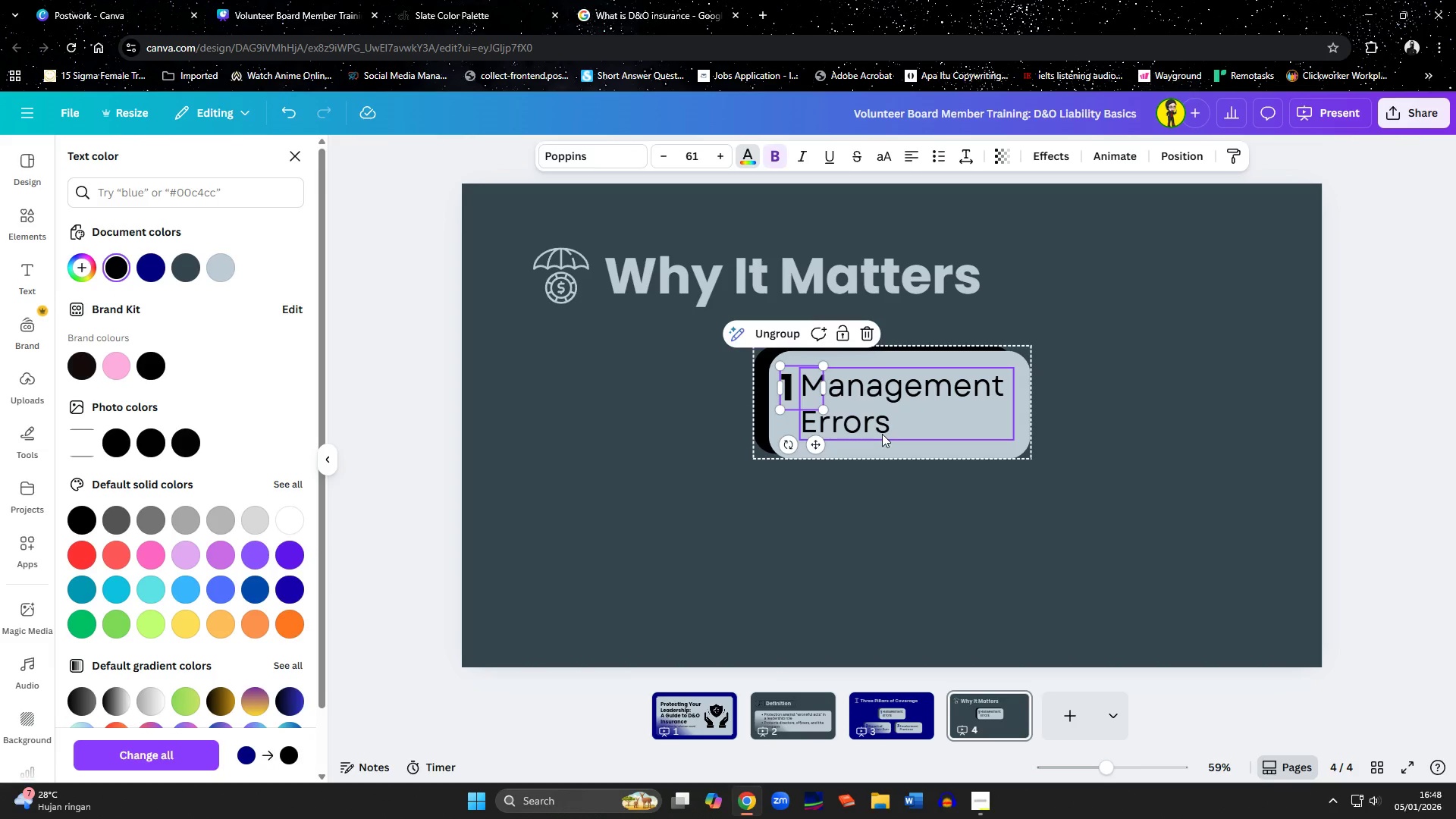 
hold_key(key=ShiftLeft, duration=0.64)
left_click([882, 434])
 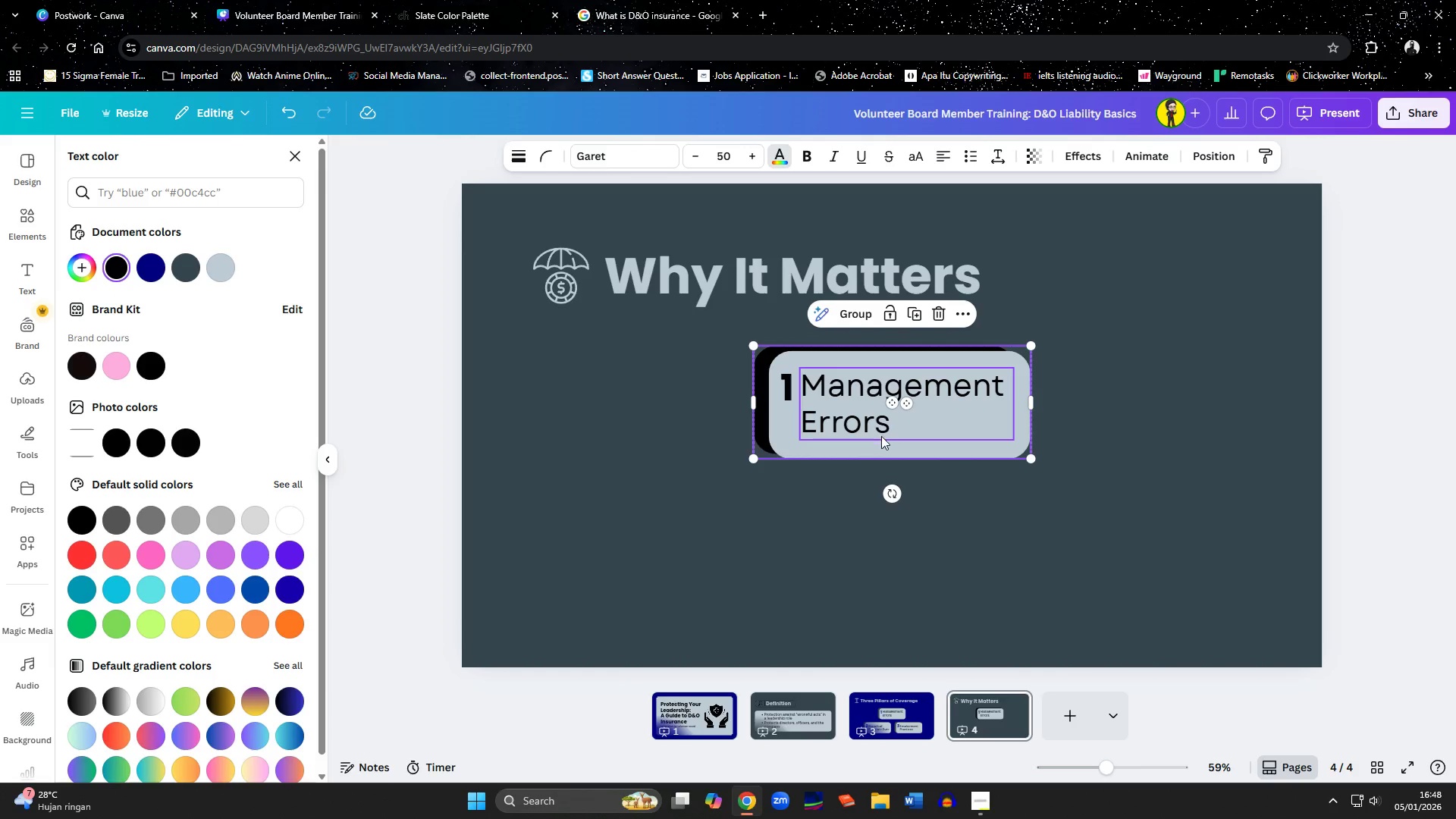 
left_click_drag(start_coordinate=[880, 438], to_coordinate=[662, 425])
 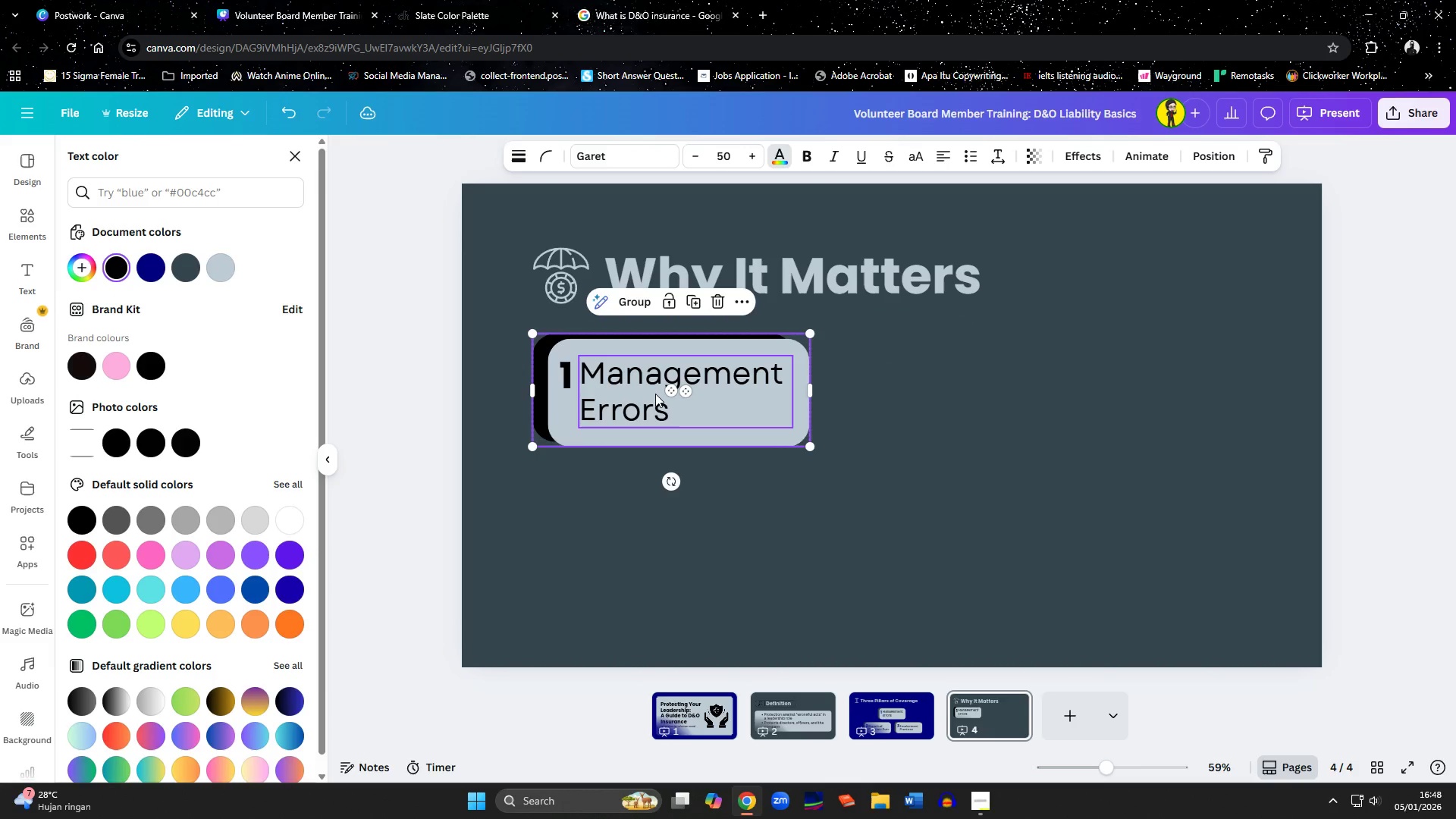 
left_click([655, 394])
 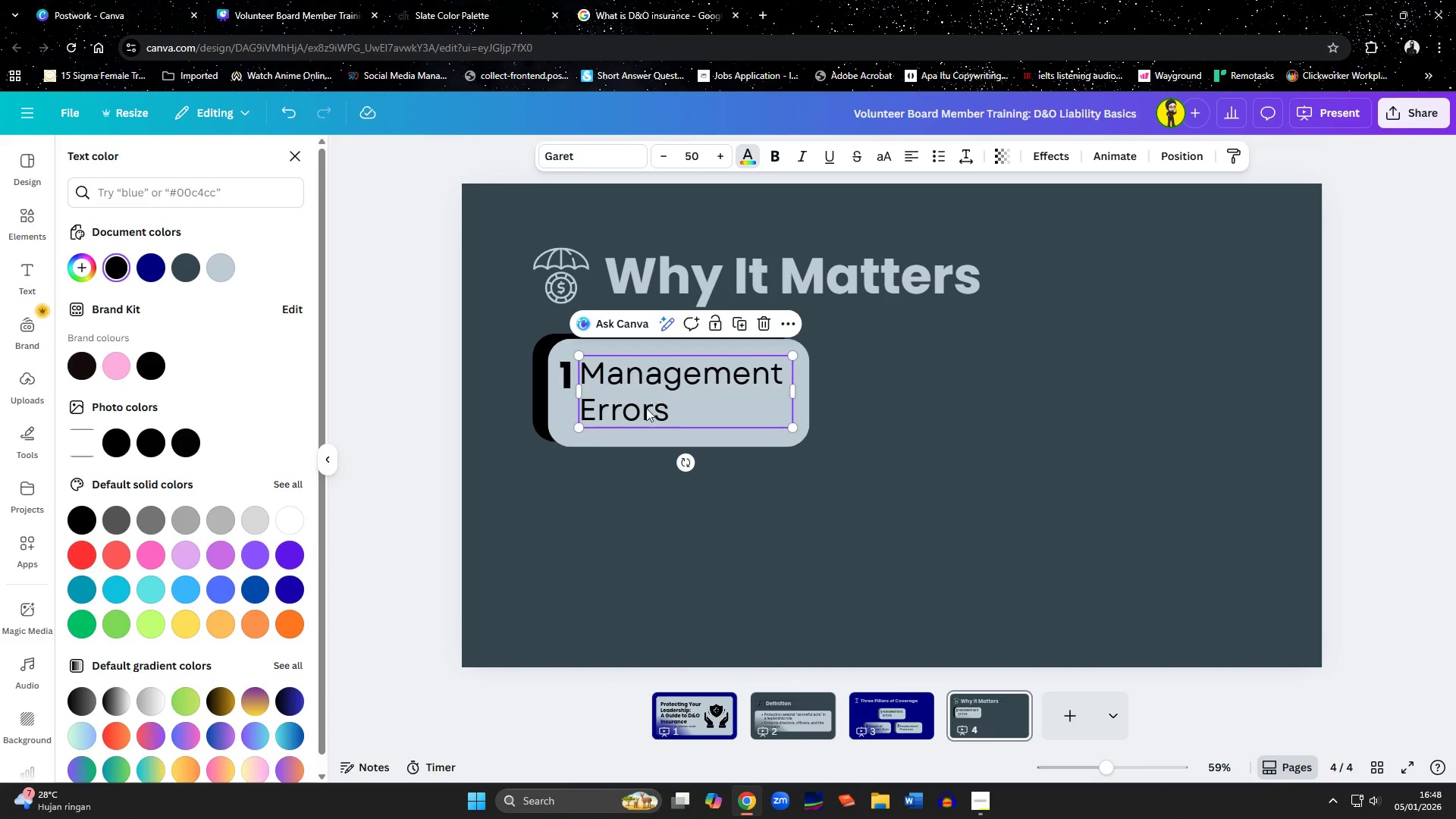 
double_click([646, 408])
 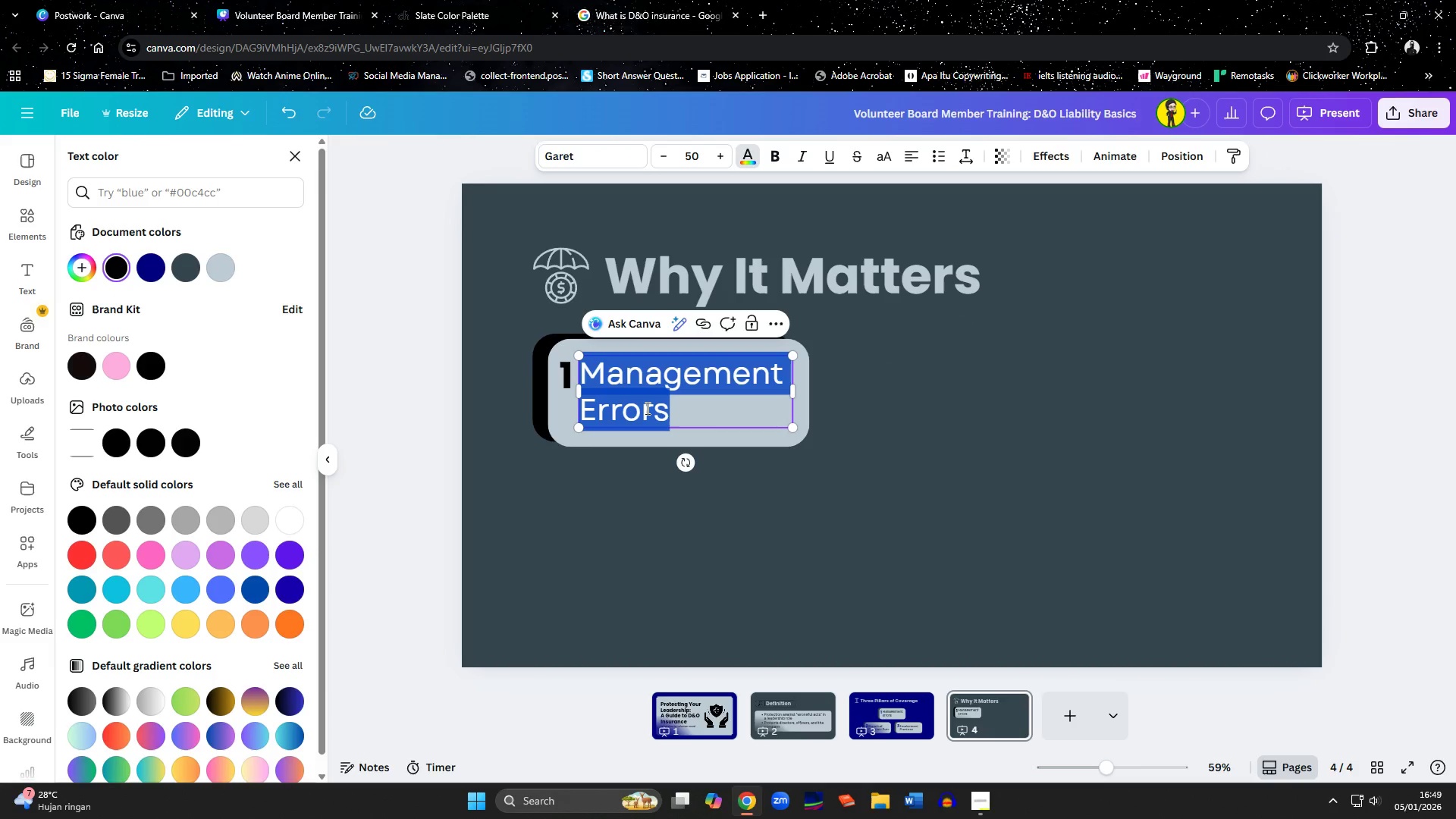 
wait(6.83)
 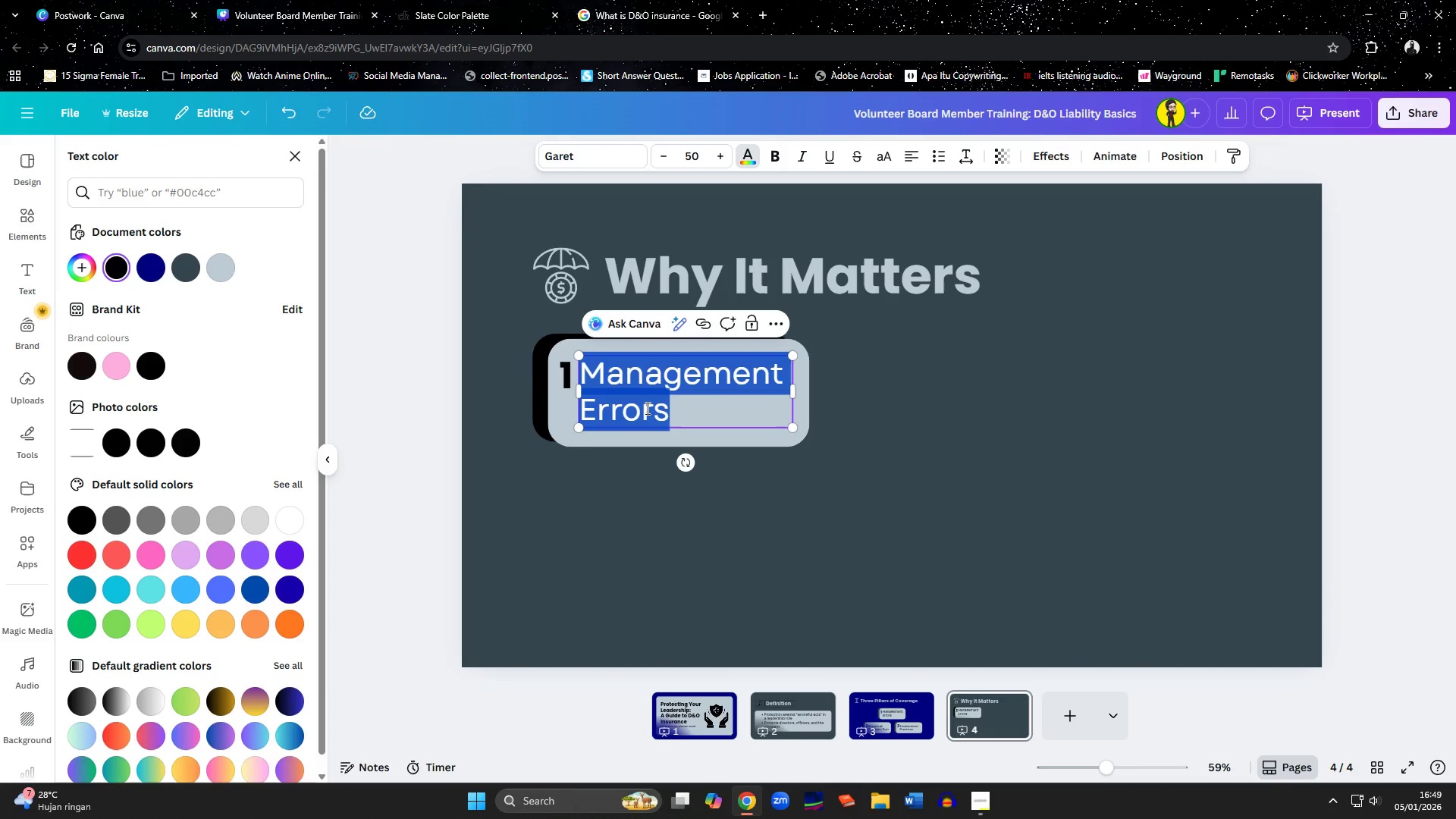 
type(Personal aa)
key(Backspace)
type(ssets can be at risk)
 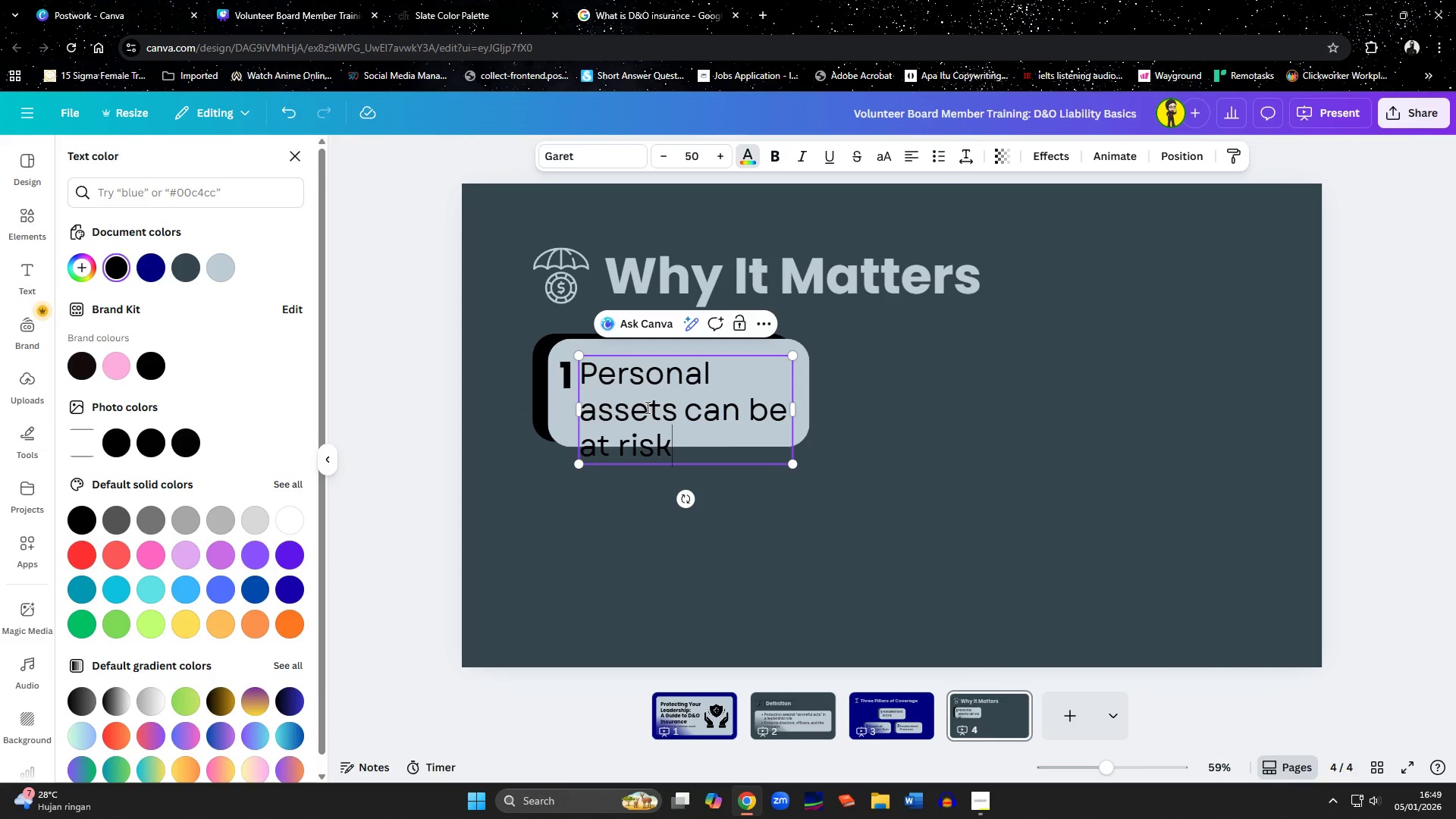 
left_click([561, 408])
 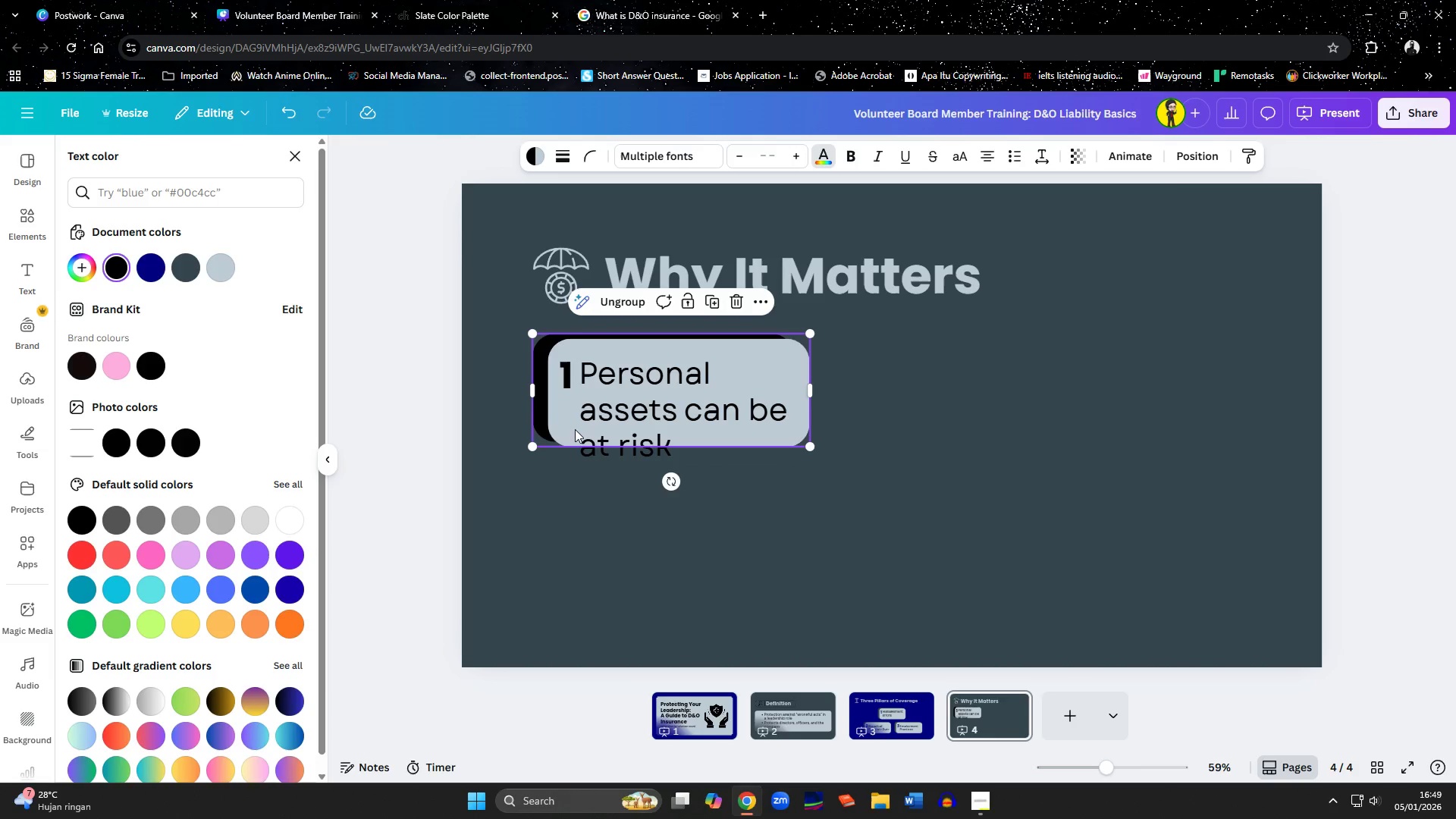 
left_click([573, 385])
 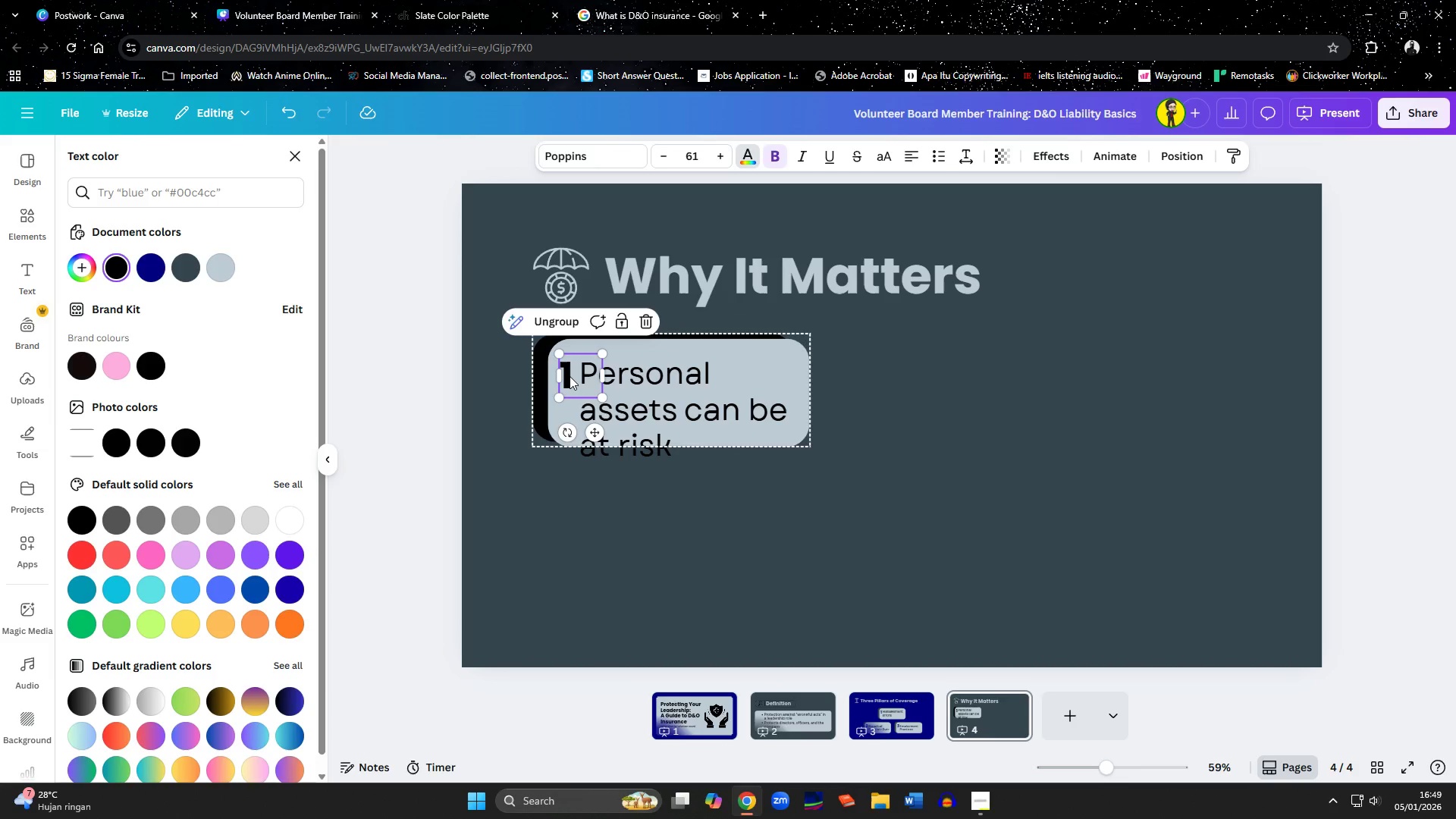 
key(Delete)
 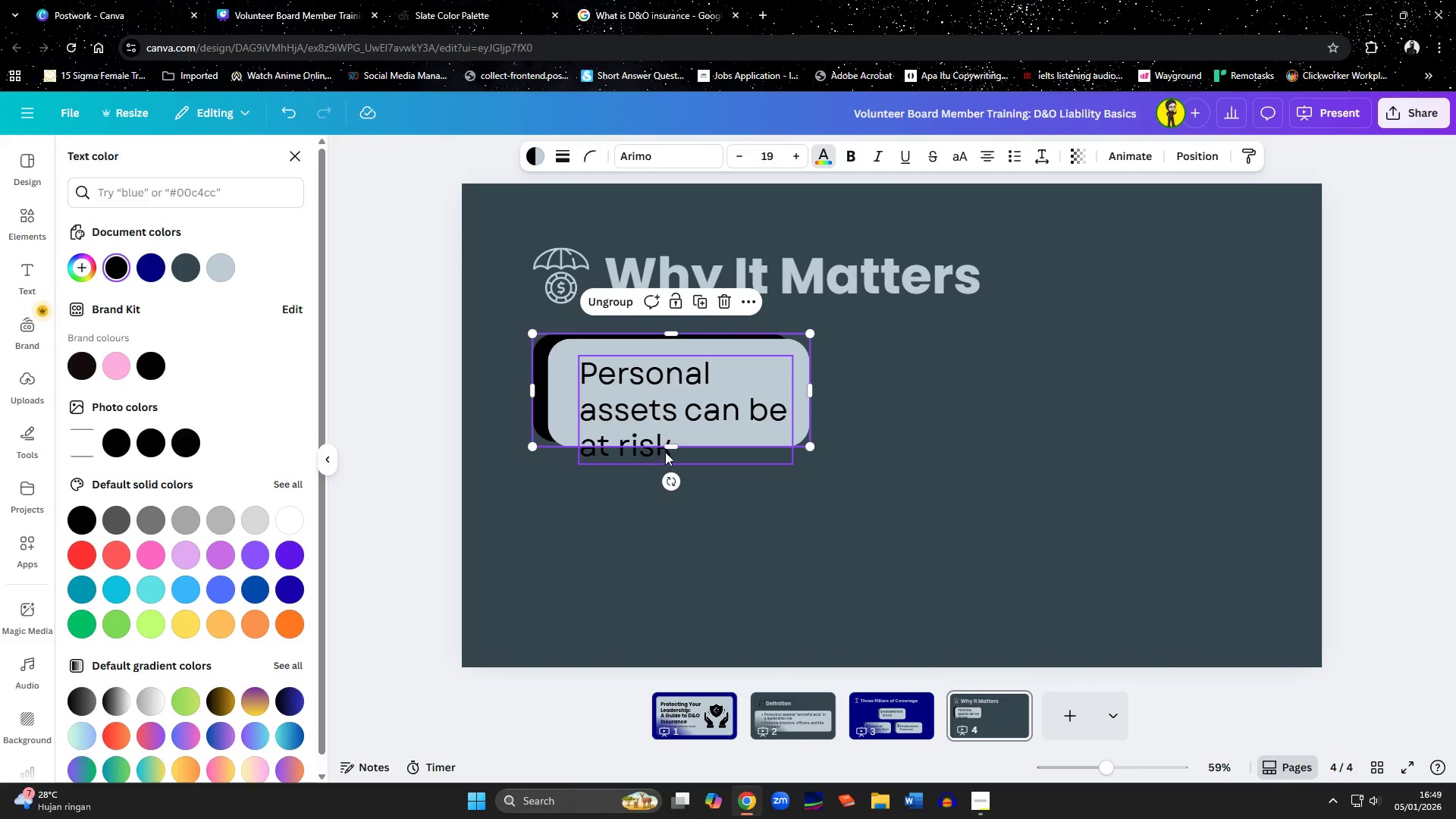 
left_click_drag(start_coordinate=[673, 447], to_coordinate=[671, 527])
 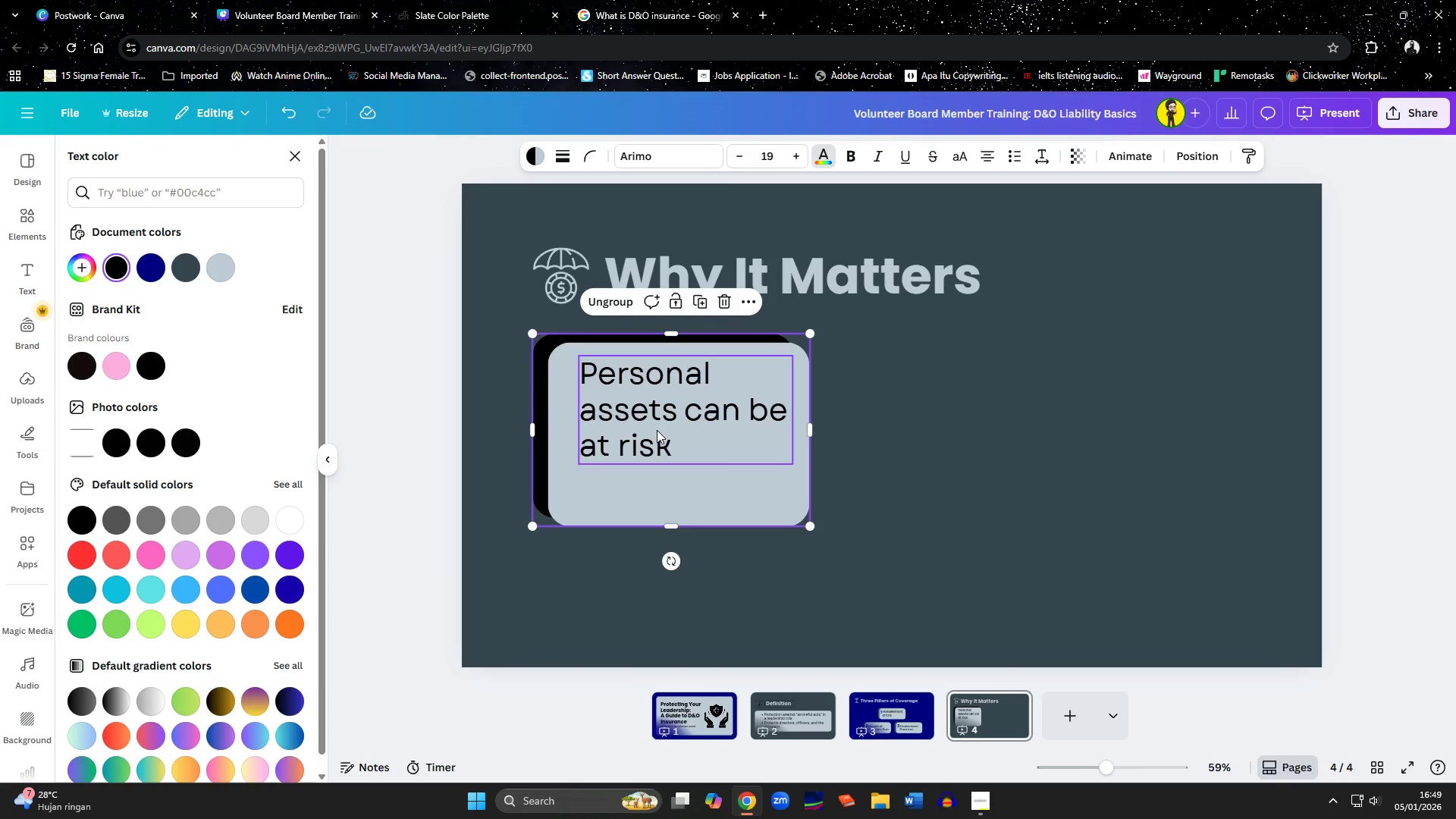 
left_click_drag(start_coordinate=[657, 429], to_coordinate=[648, 472])
 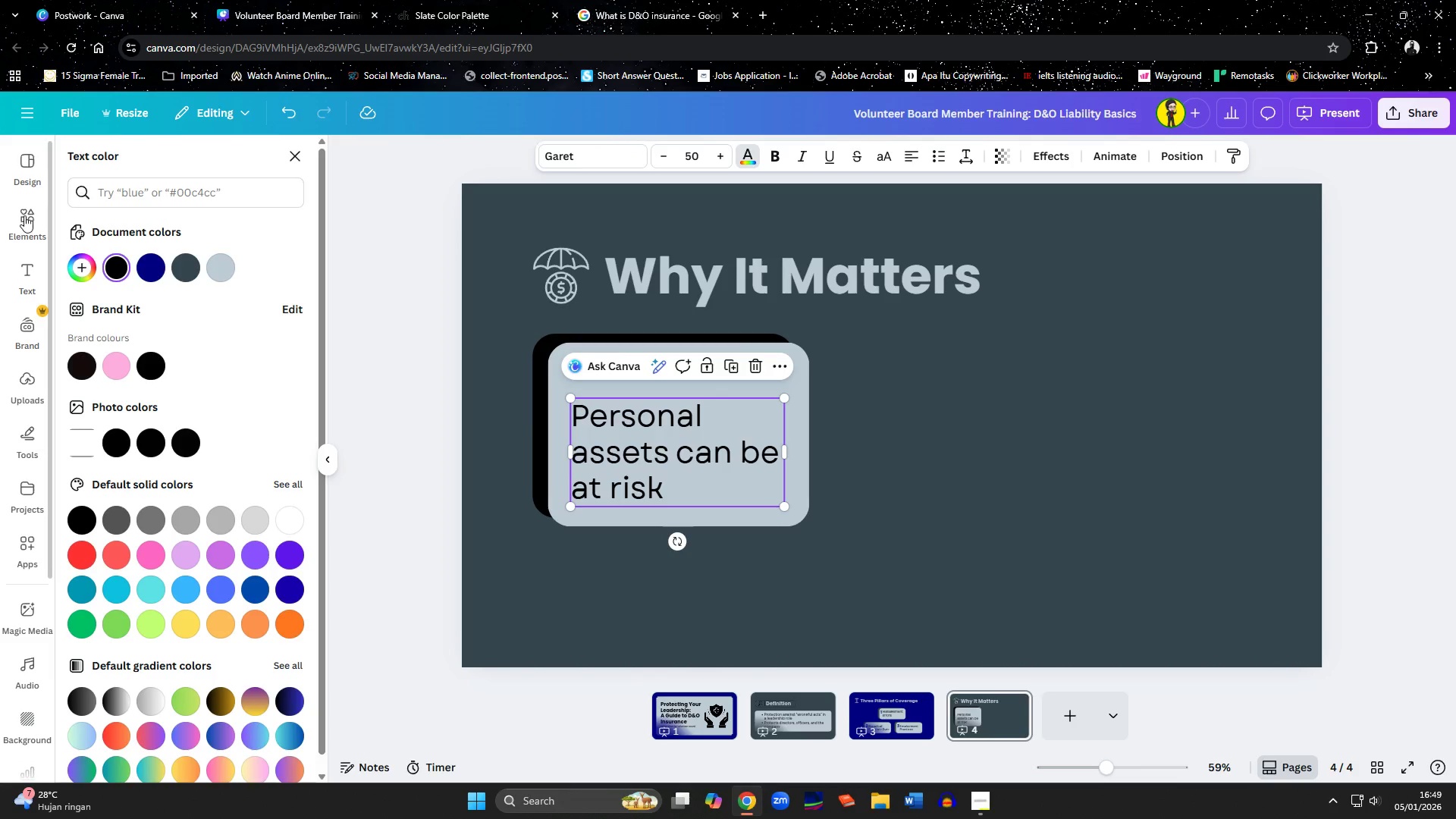 
left_click([20, 218])
 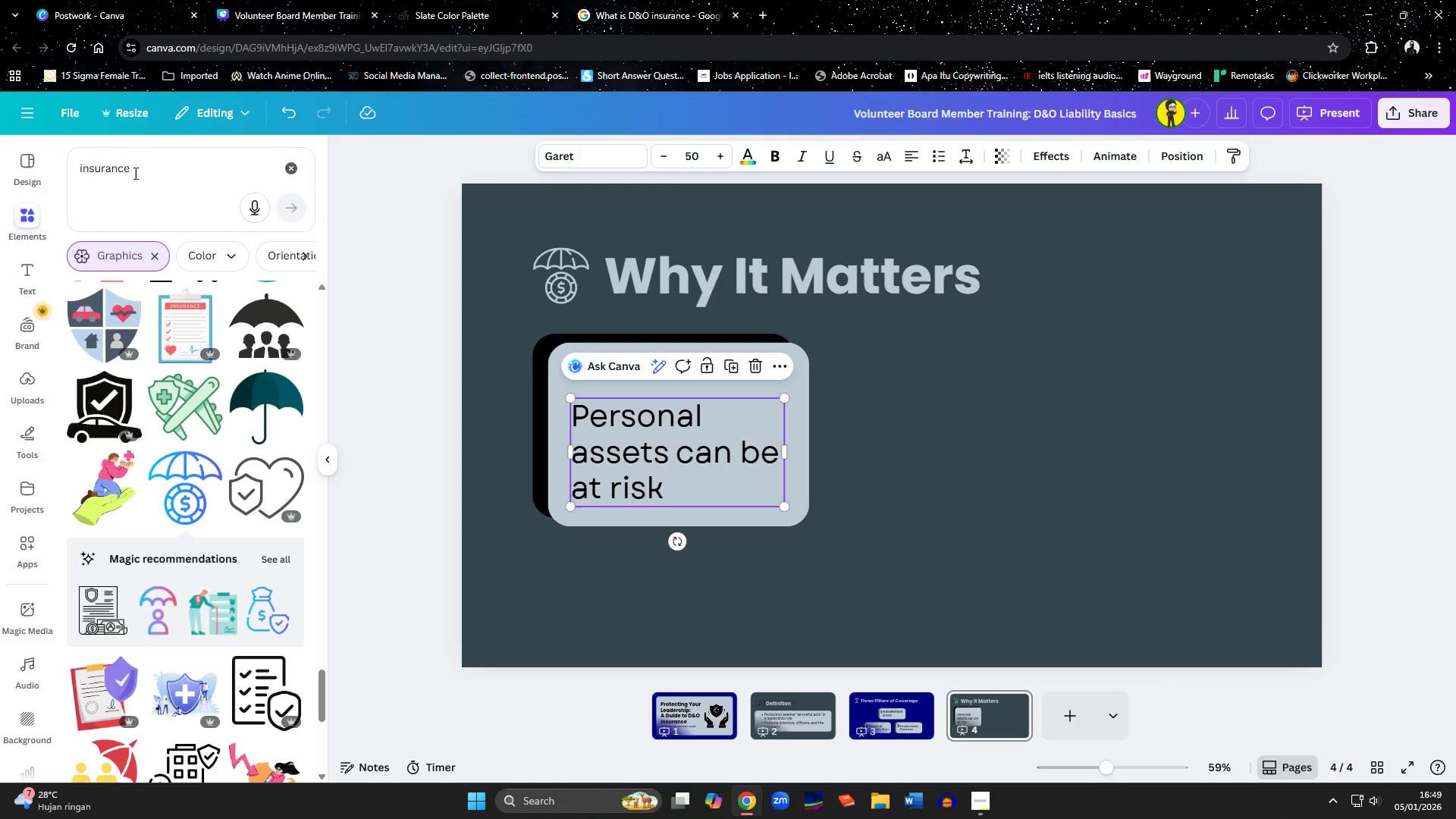 
left_click_drag(start_coordinate=[134, 173], to_coordinate=[51, 174])
 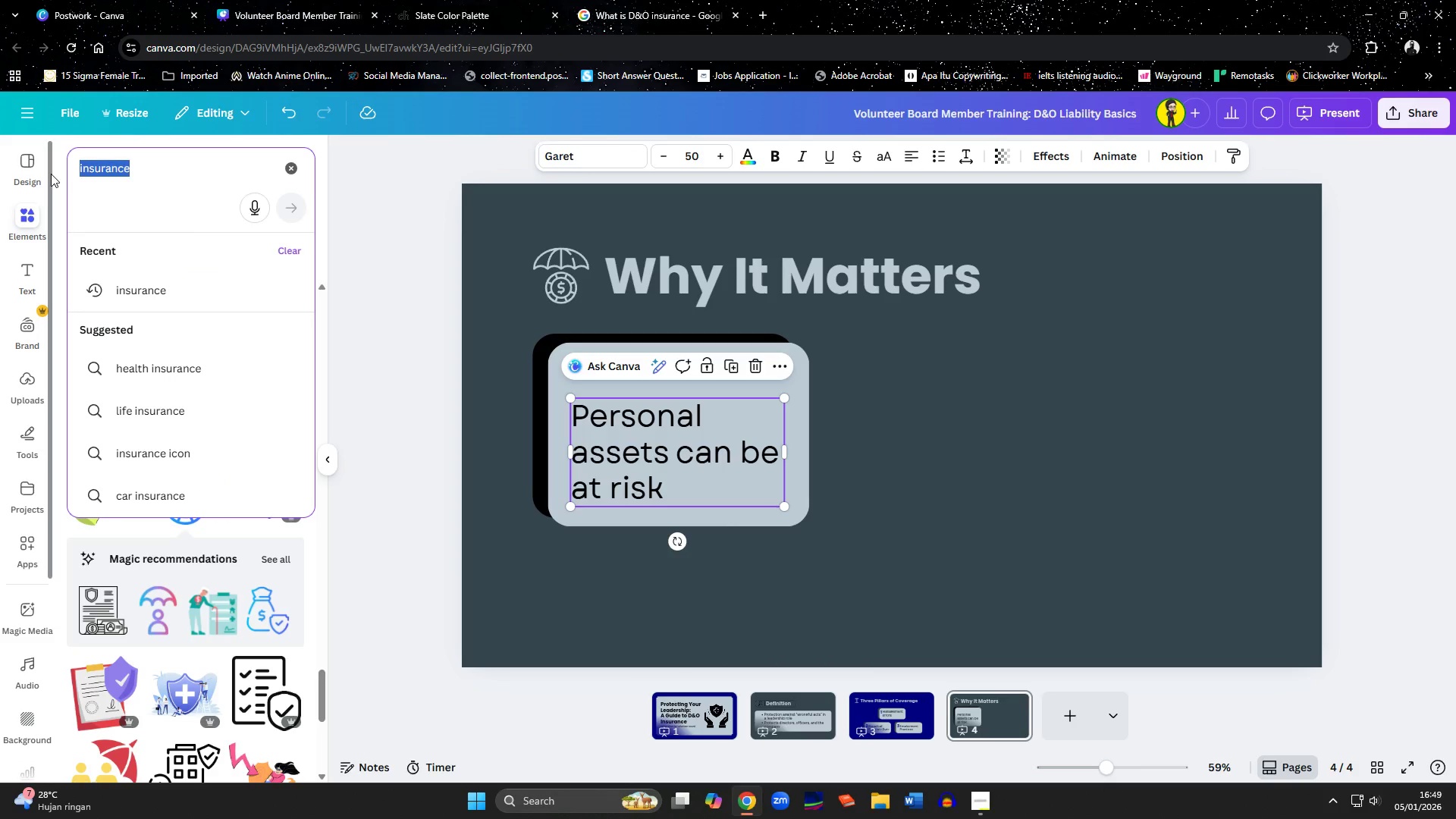 
type(asset)
 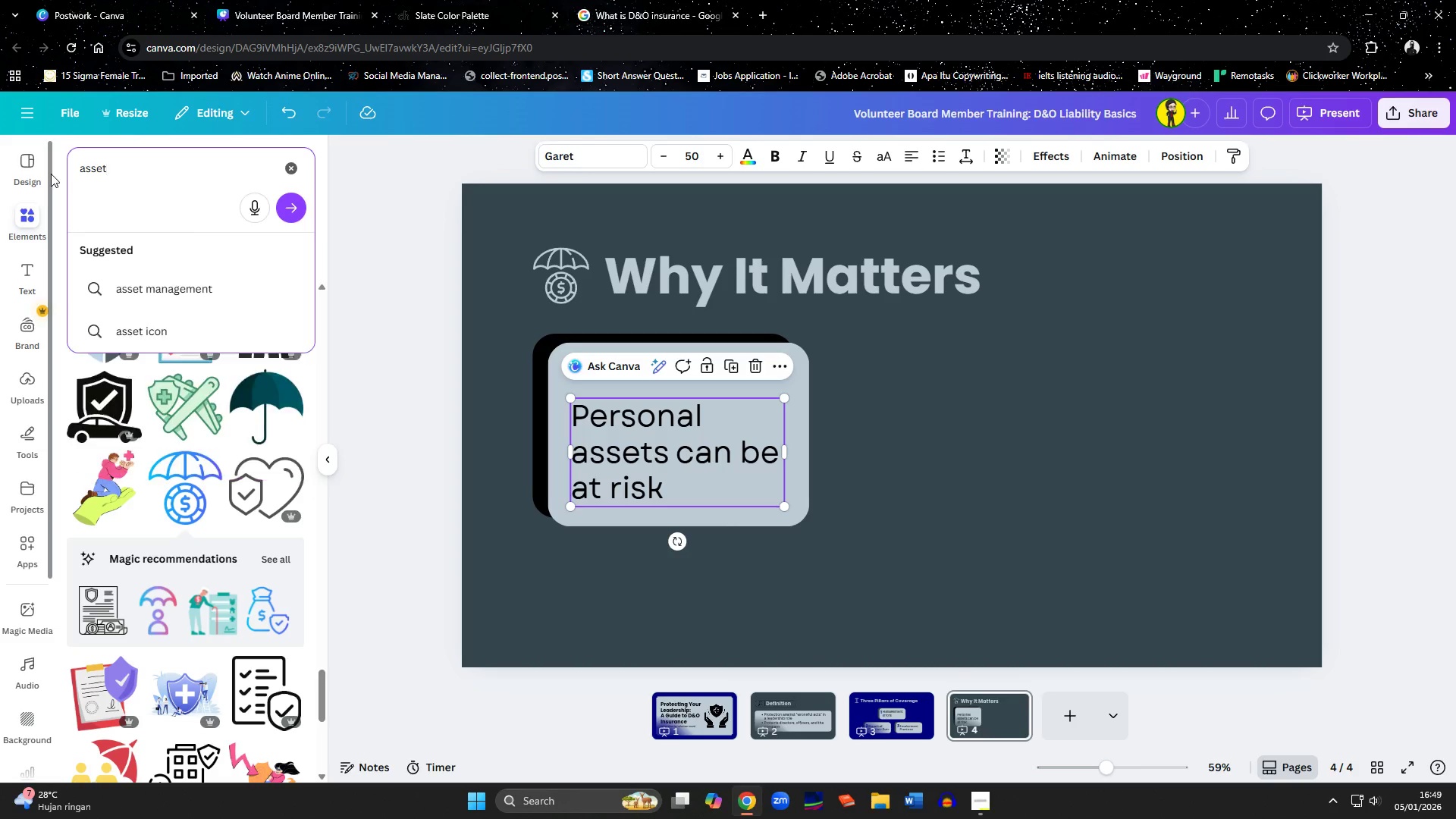 
key(Enter)
 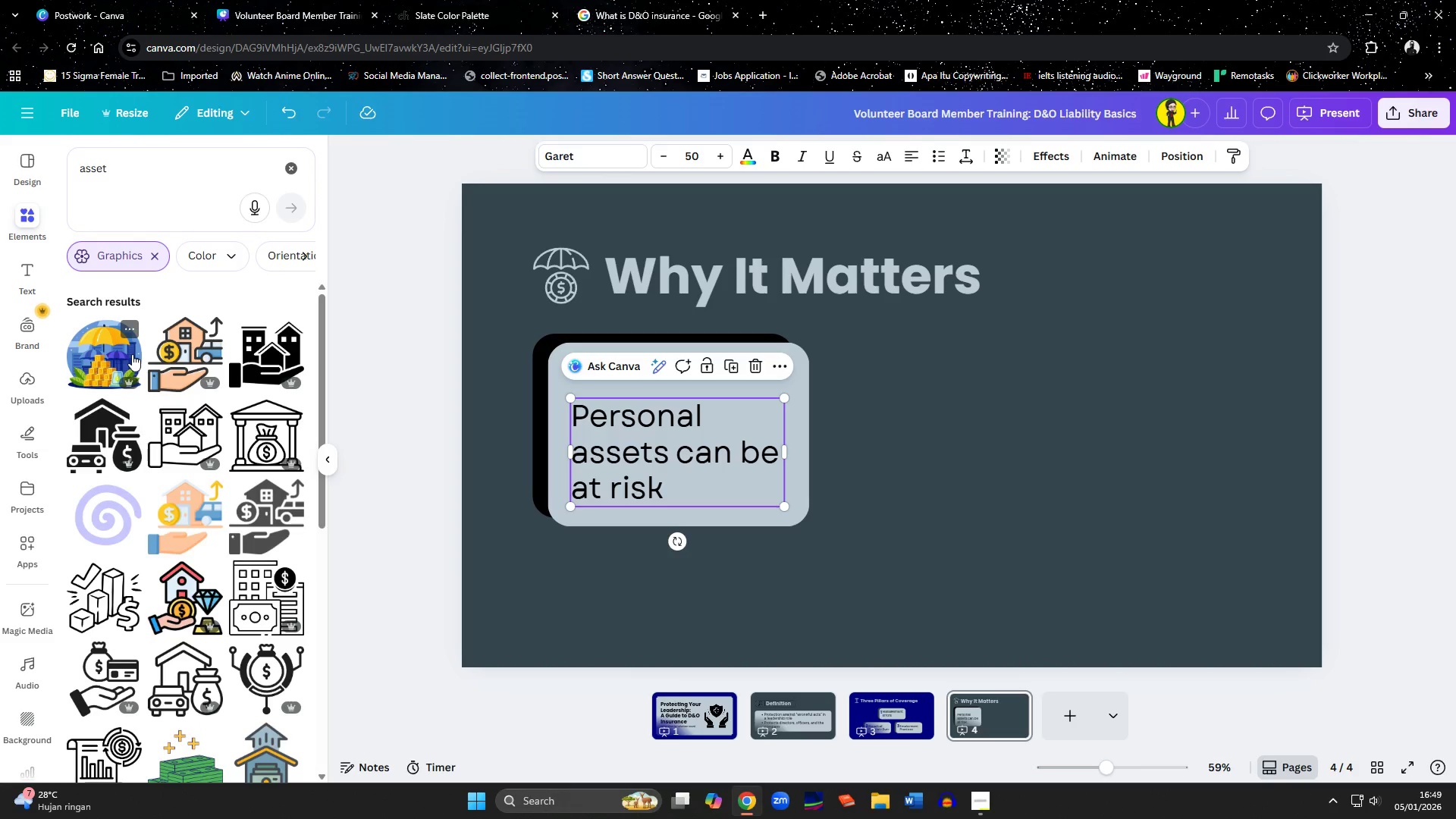 
scroll: coordinate [258, 443], scroll_direction: down, amount: 8.0
 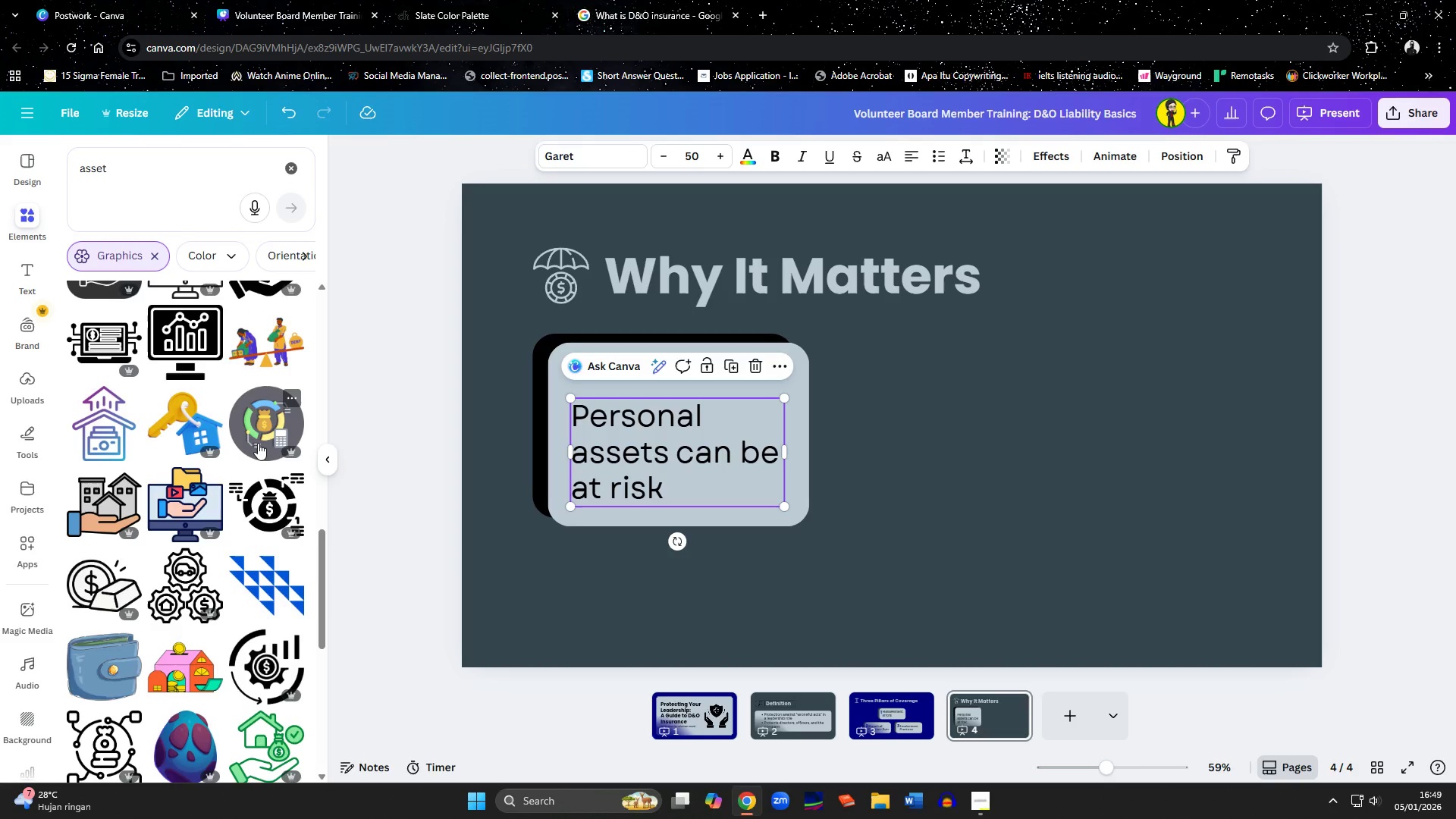 
scroll: coordinate [258, 443], scroll_direction: down, amount: 3.0
 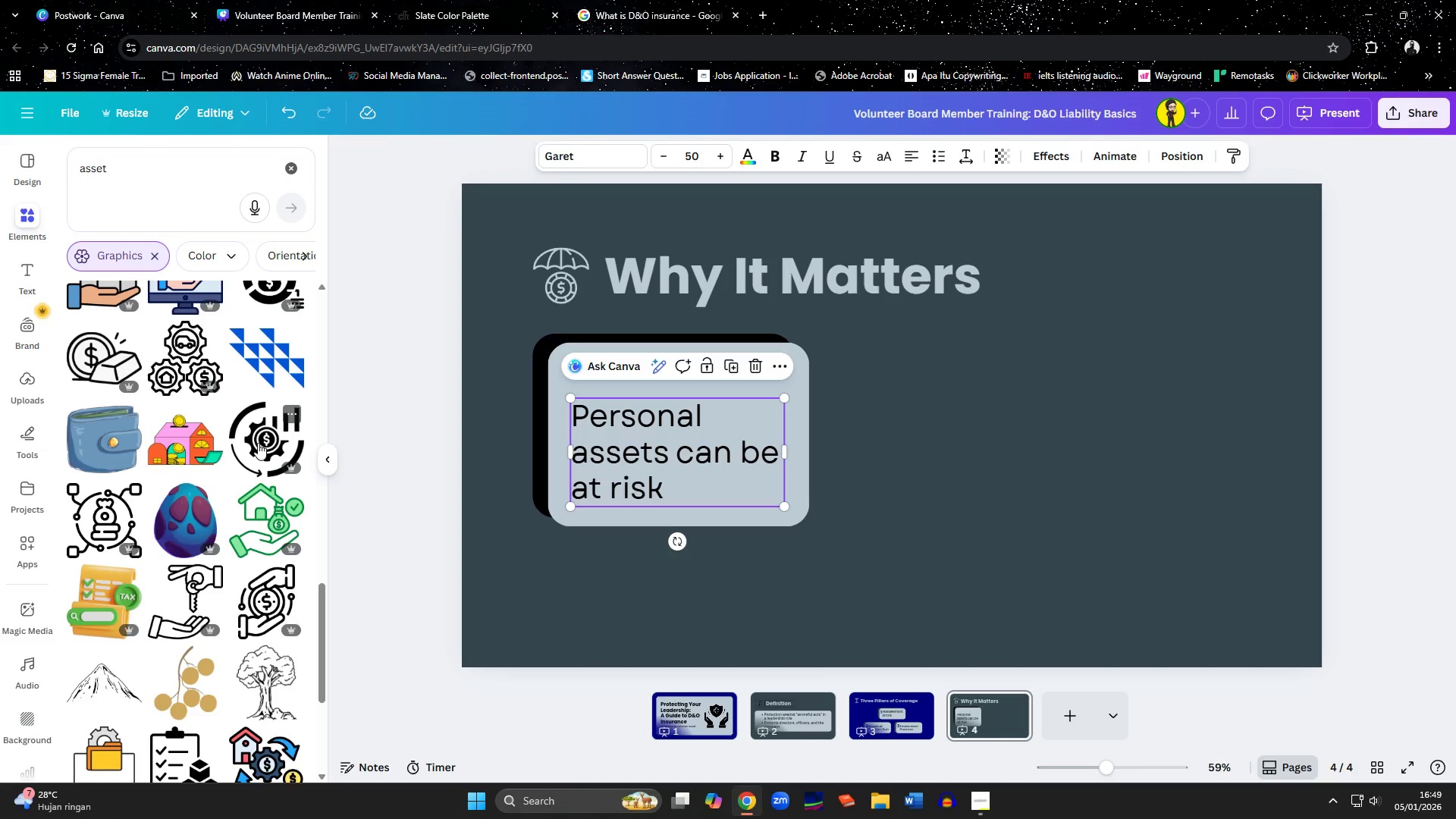 
scroll: coordinate [258, 443], scroll_direction: up, amount: 16.0
 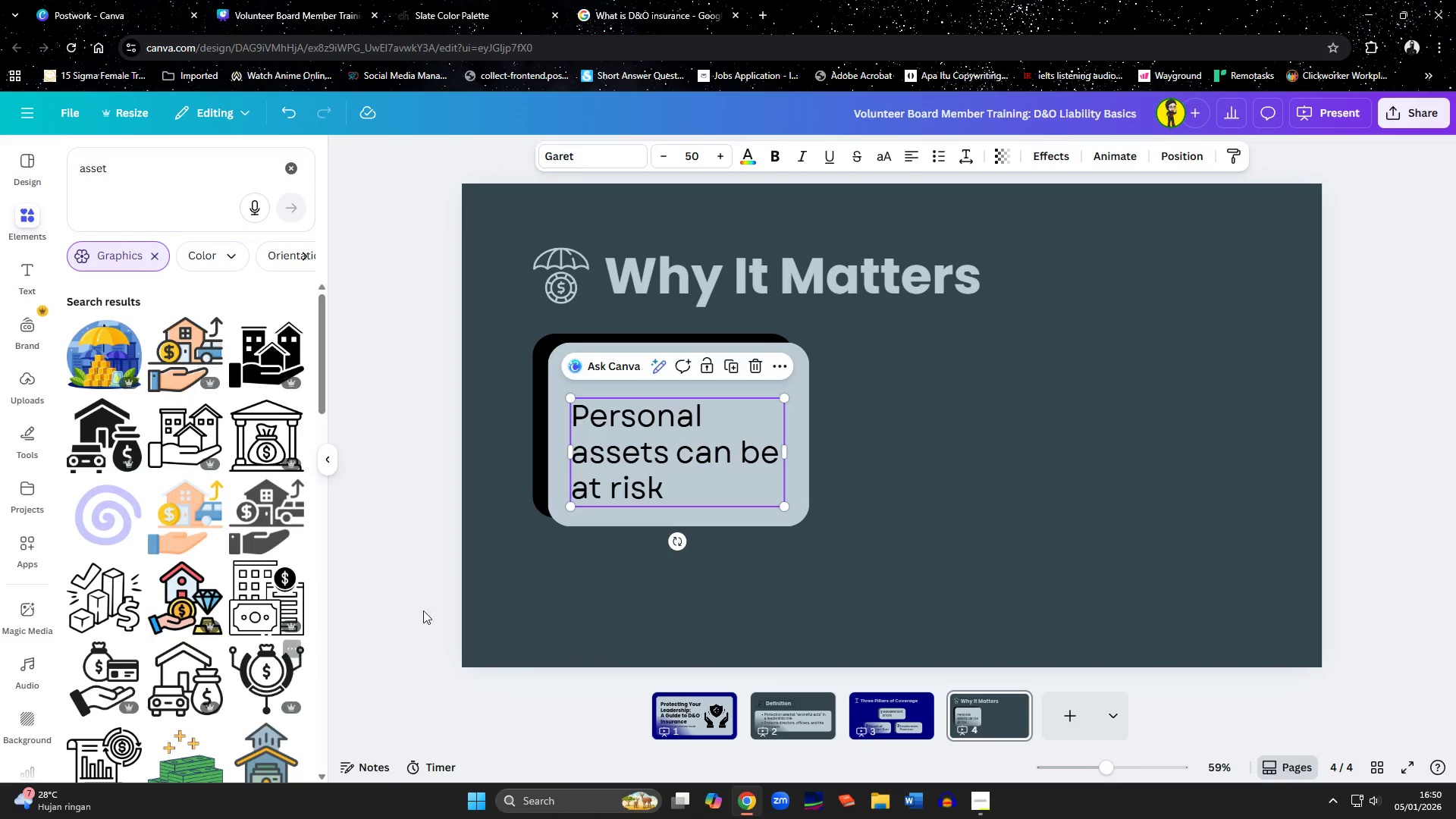 
left_click([275, 539])
 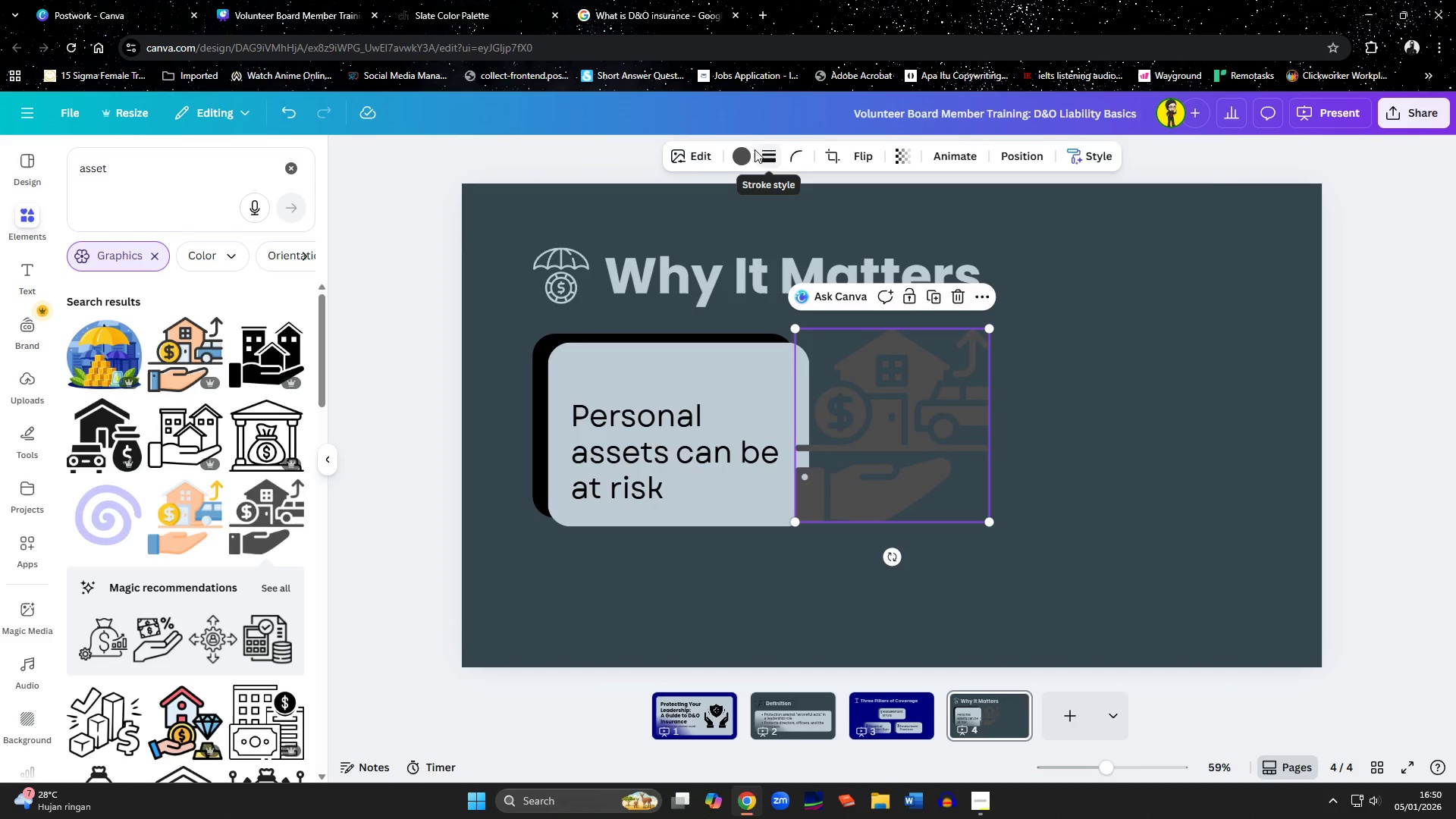 
scroll: coordinate [215, 472], scroll_direction: up, amount: 4.0
 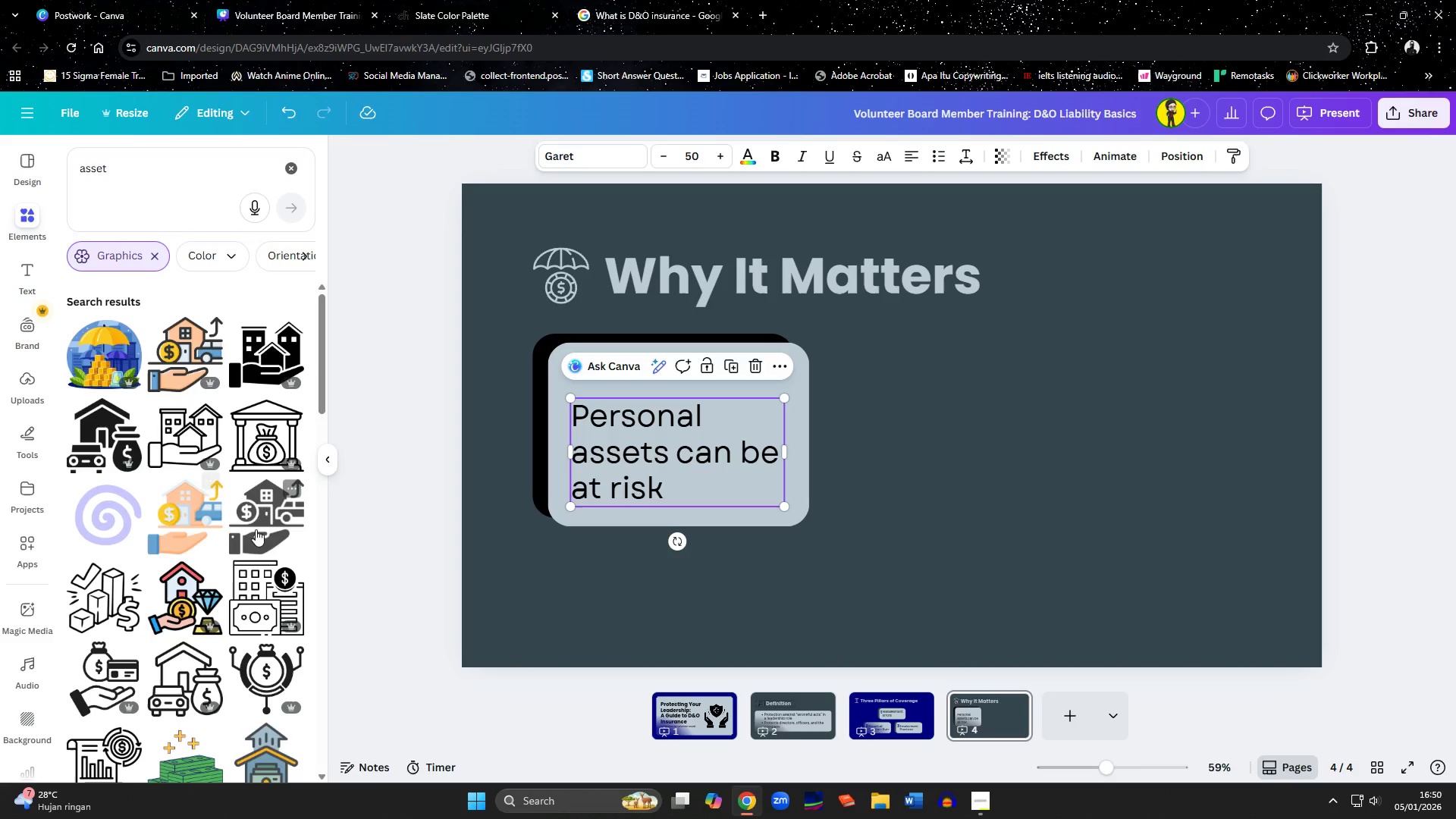 
left_click([745, 150])
 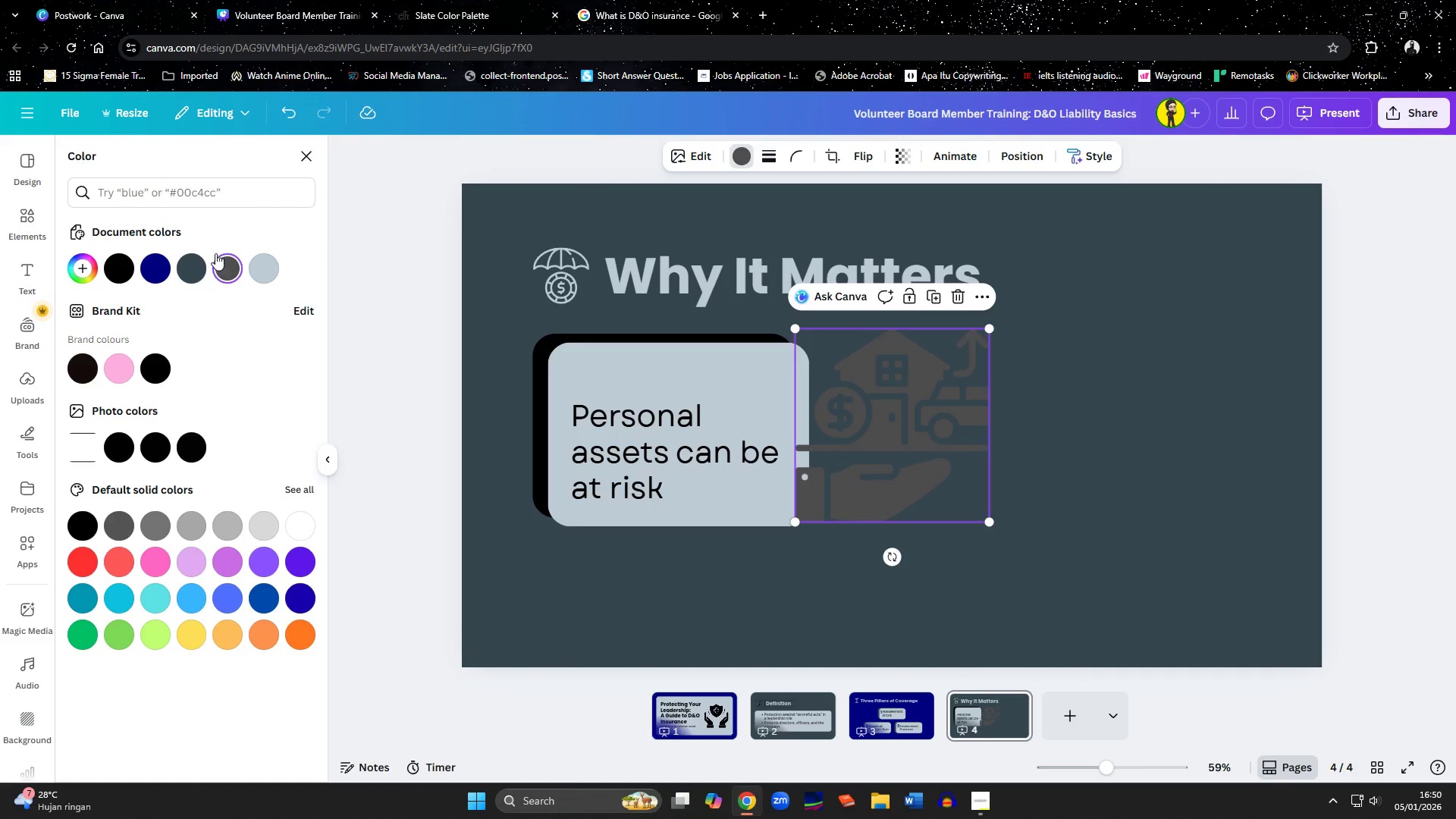 
left_click([203, 265])
 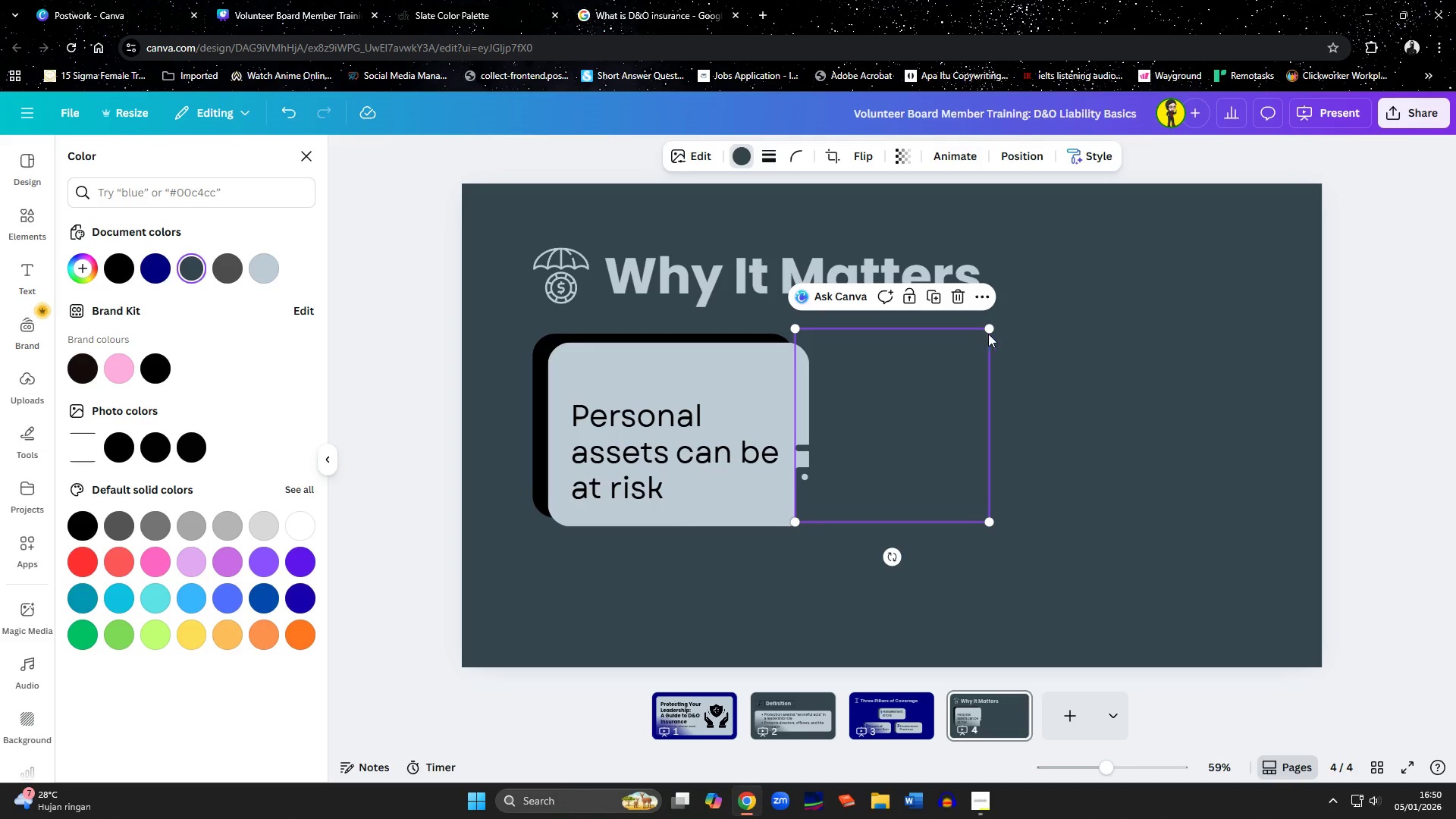 
left_click_drag(start_coordinate=[990, 330], to_coordinate=[816, 468])
 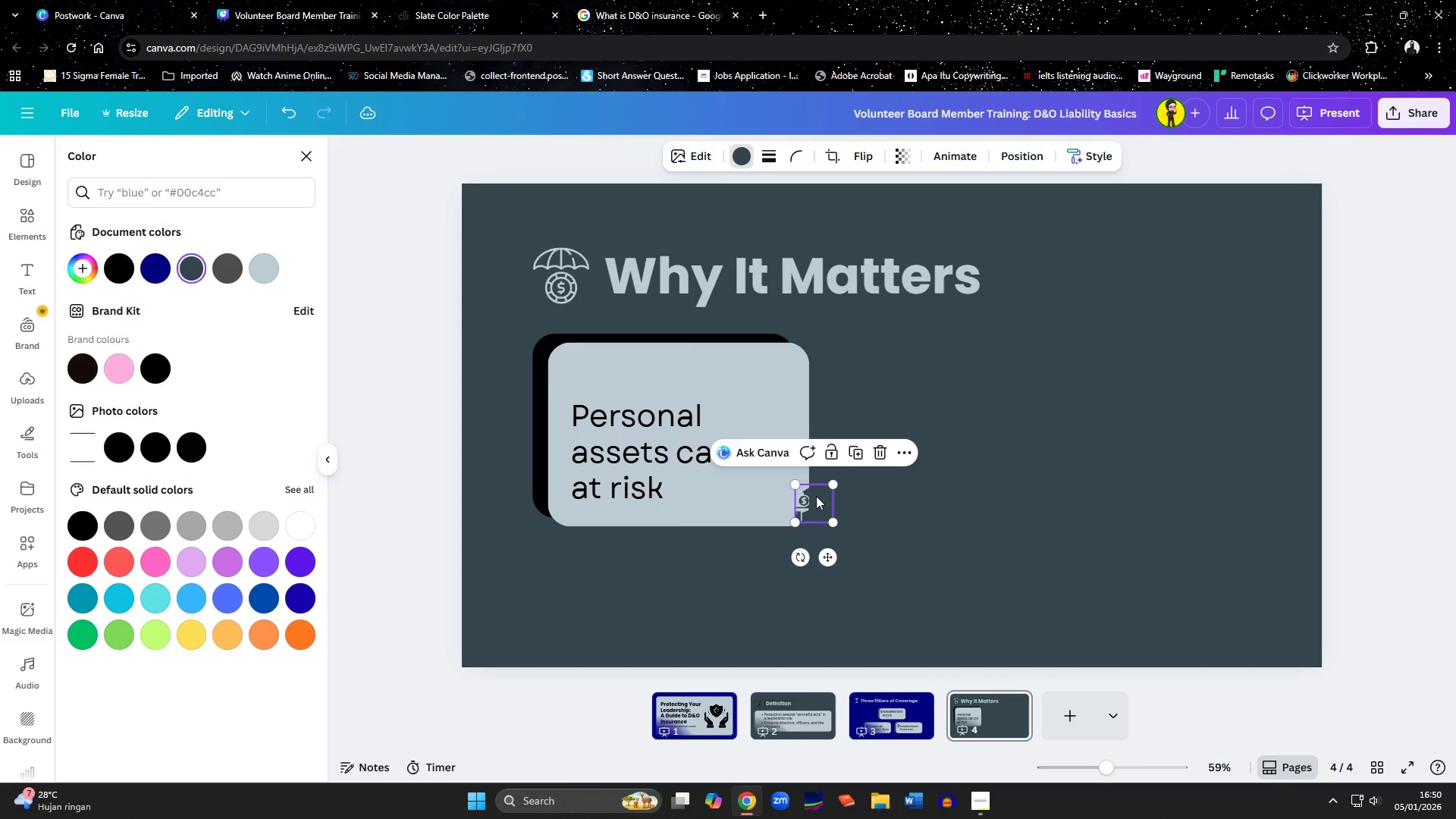 
left_click_drag(start_coordinate=[816, 498], to_coordinate=[679, 368])
 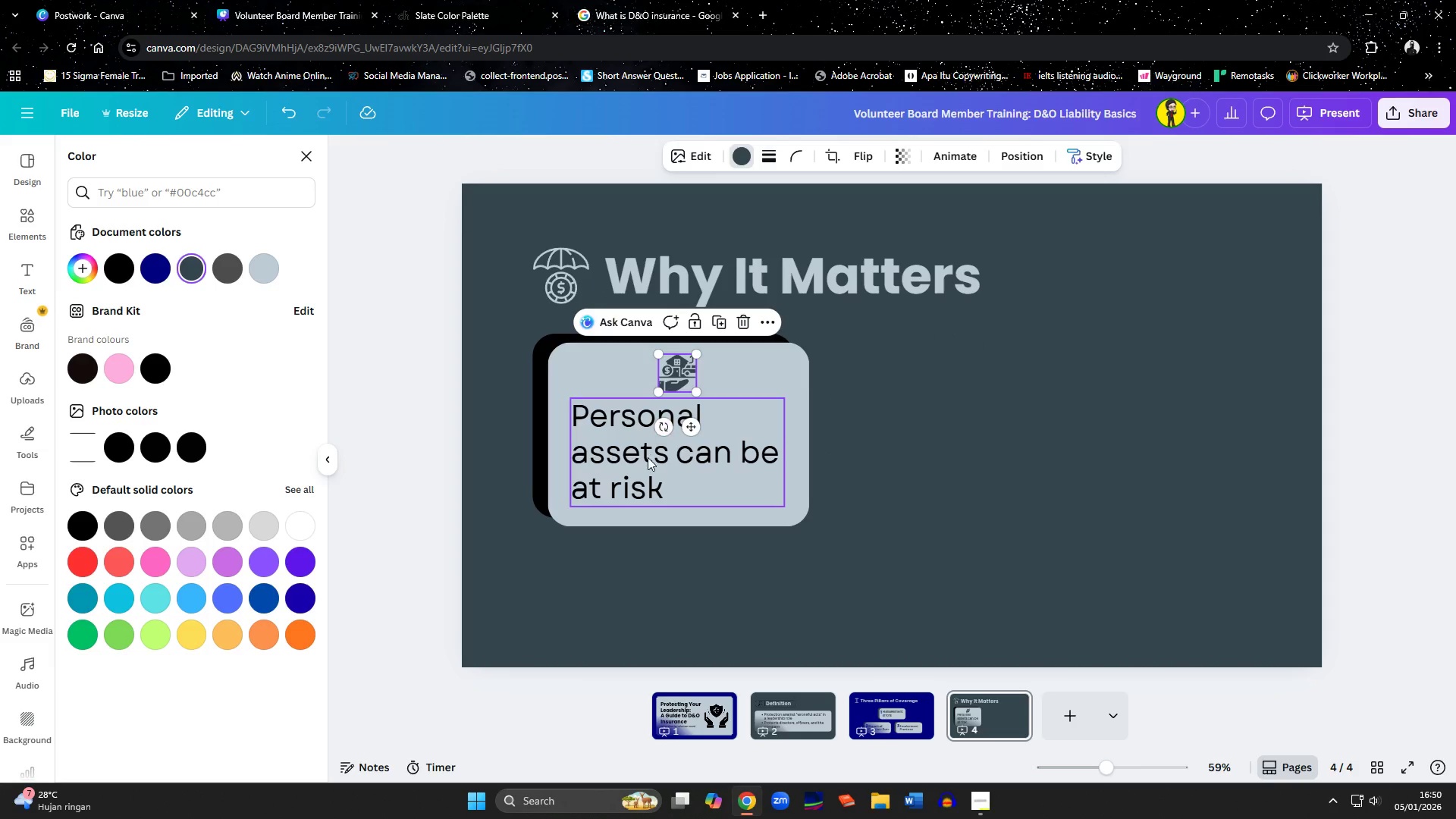 
left_click([648, 457])
 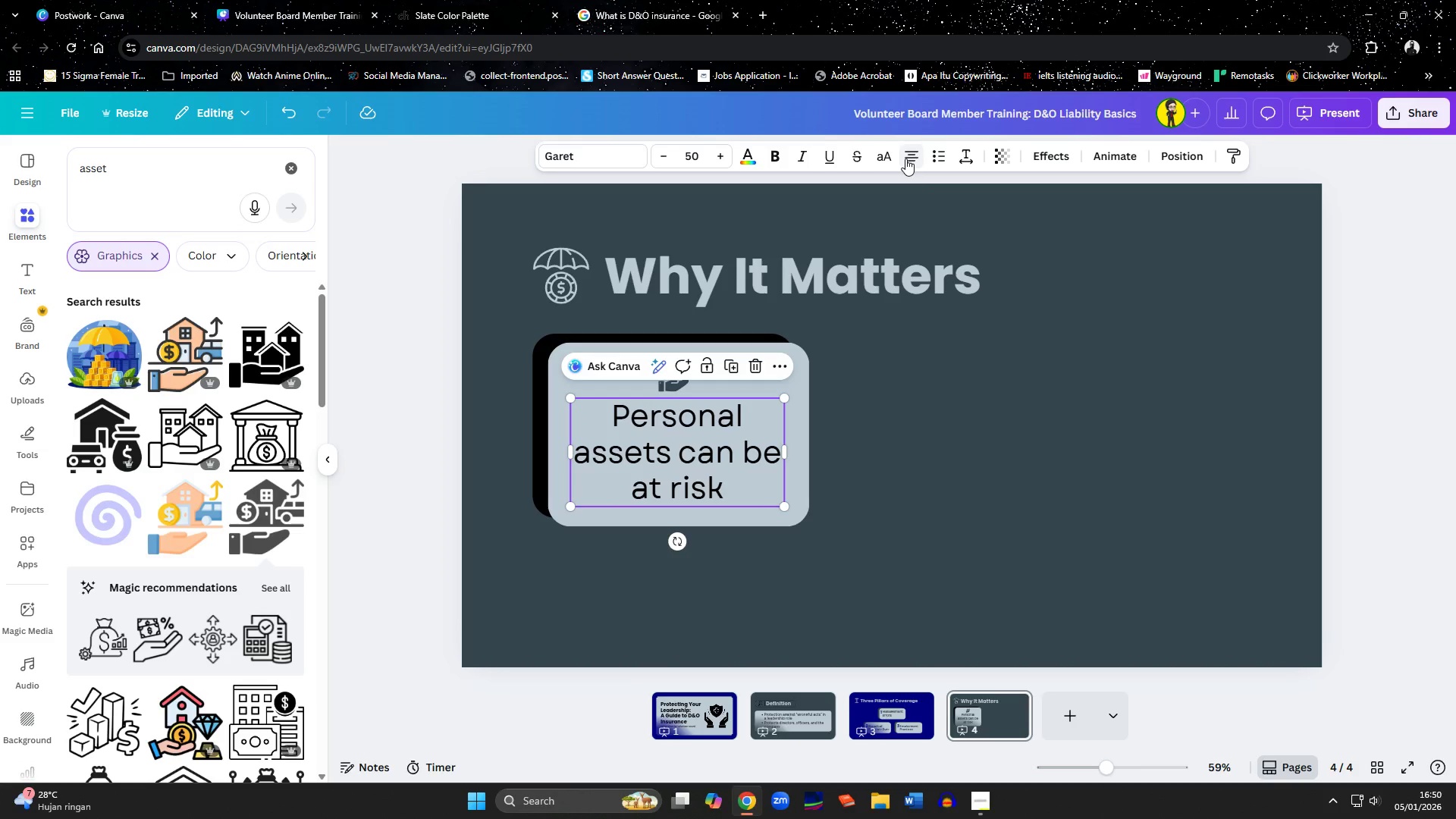 
left_click([881, 494])
 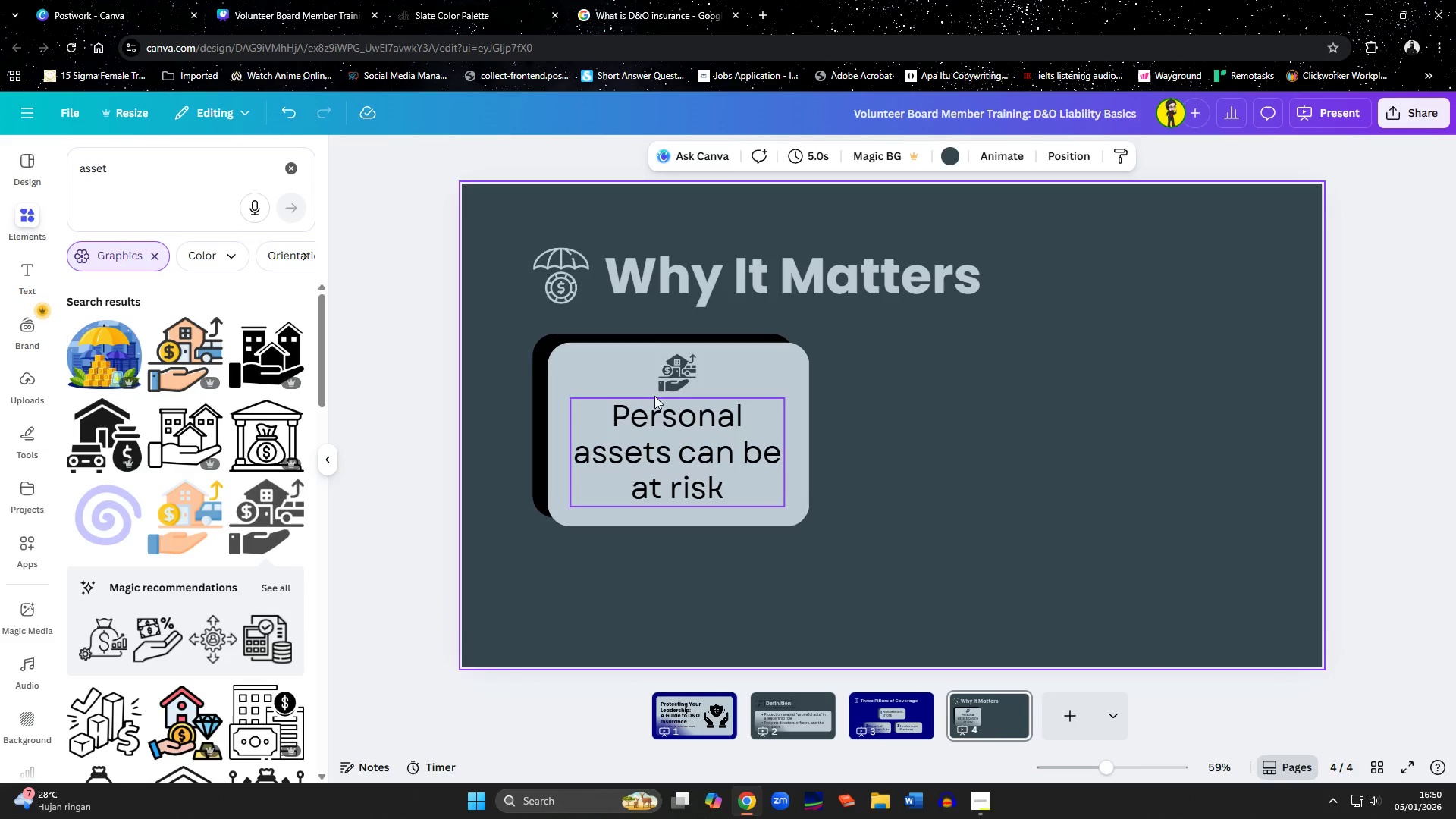 
left_click([661, 380])
 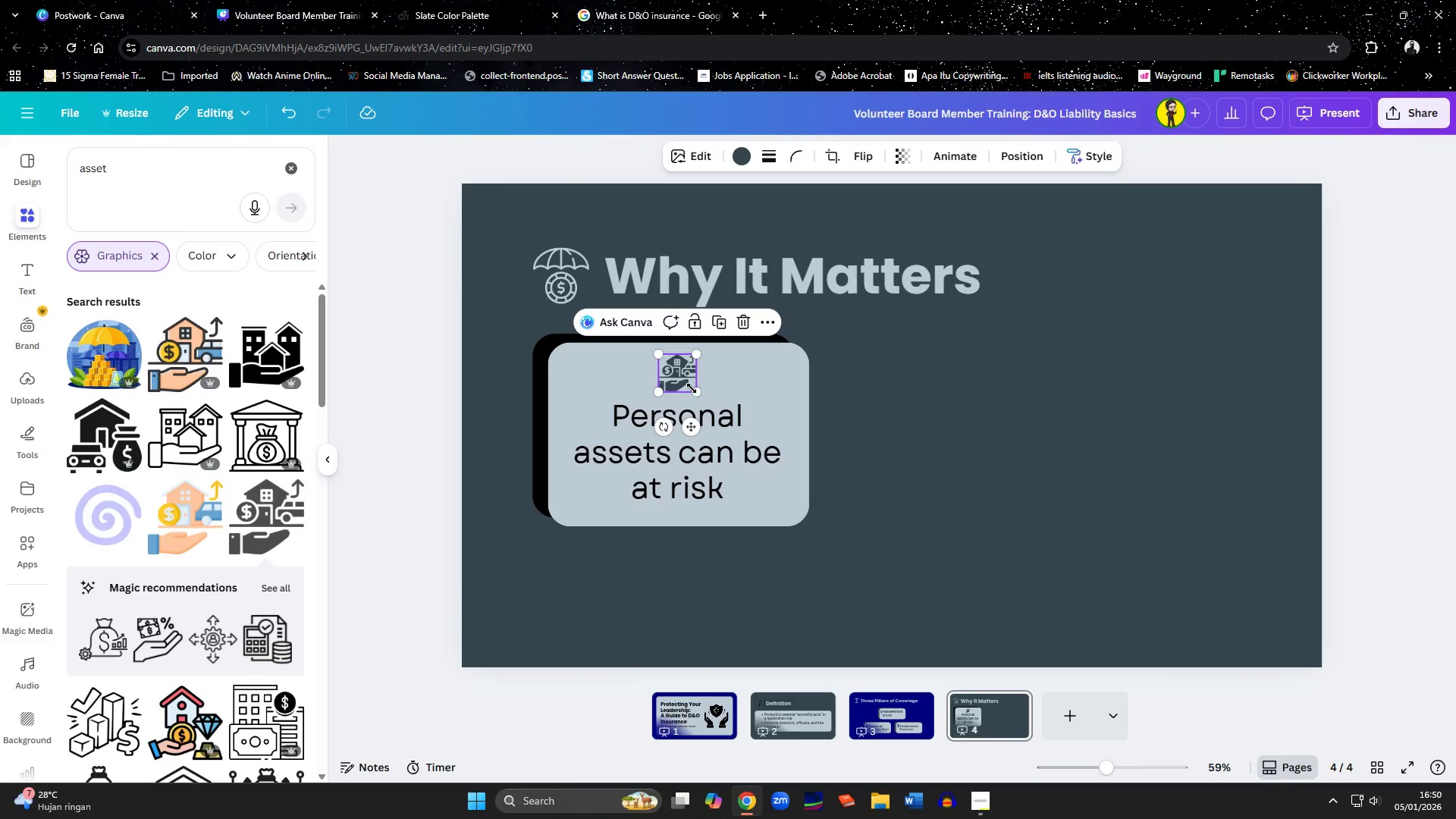 
left_click_drag(start_coordinate=[695, 388], to_coordinate=[710, 408])
 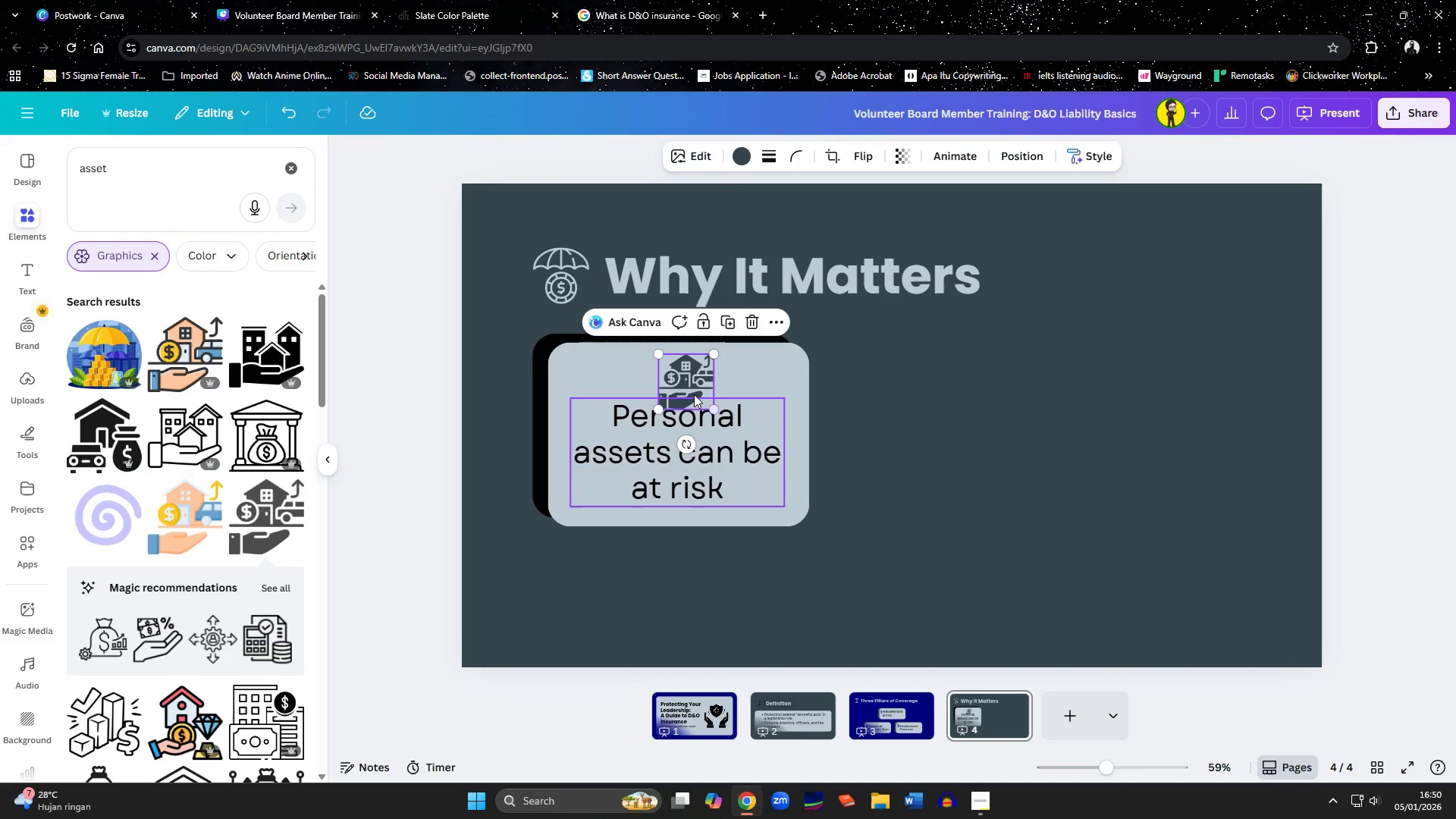 
left_click_drag(start_coordinate=[694, 394], to_coordinate=[682, 399])
 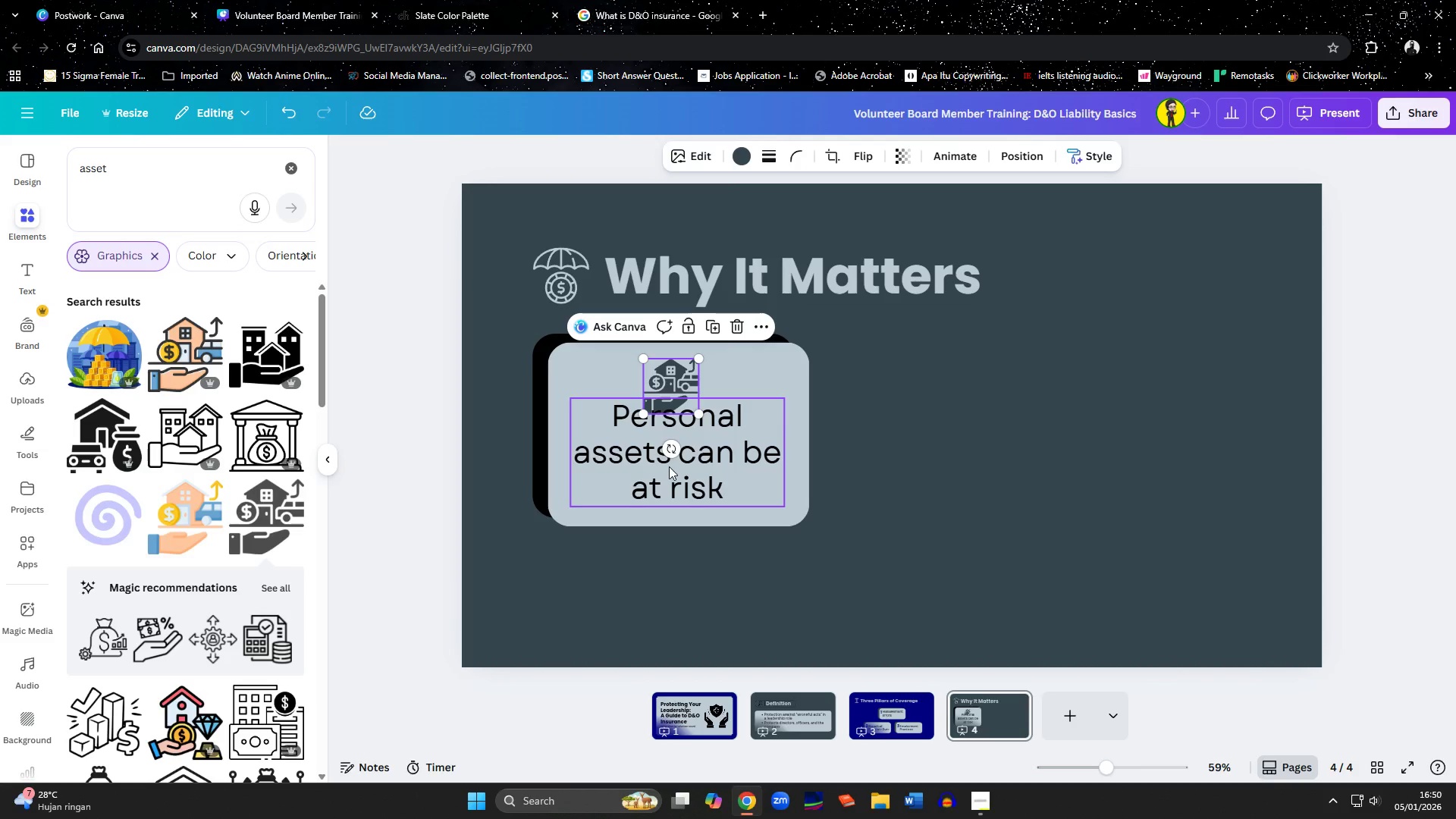 
left_click_drag(start_coordinate=[669, 470], to_coordinate=[669, 481])
 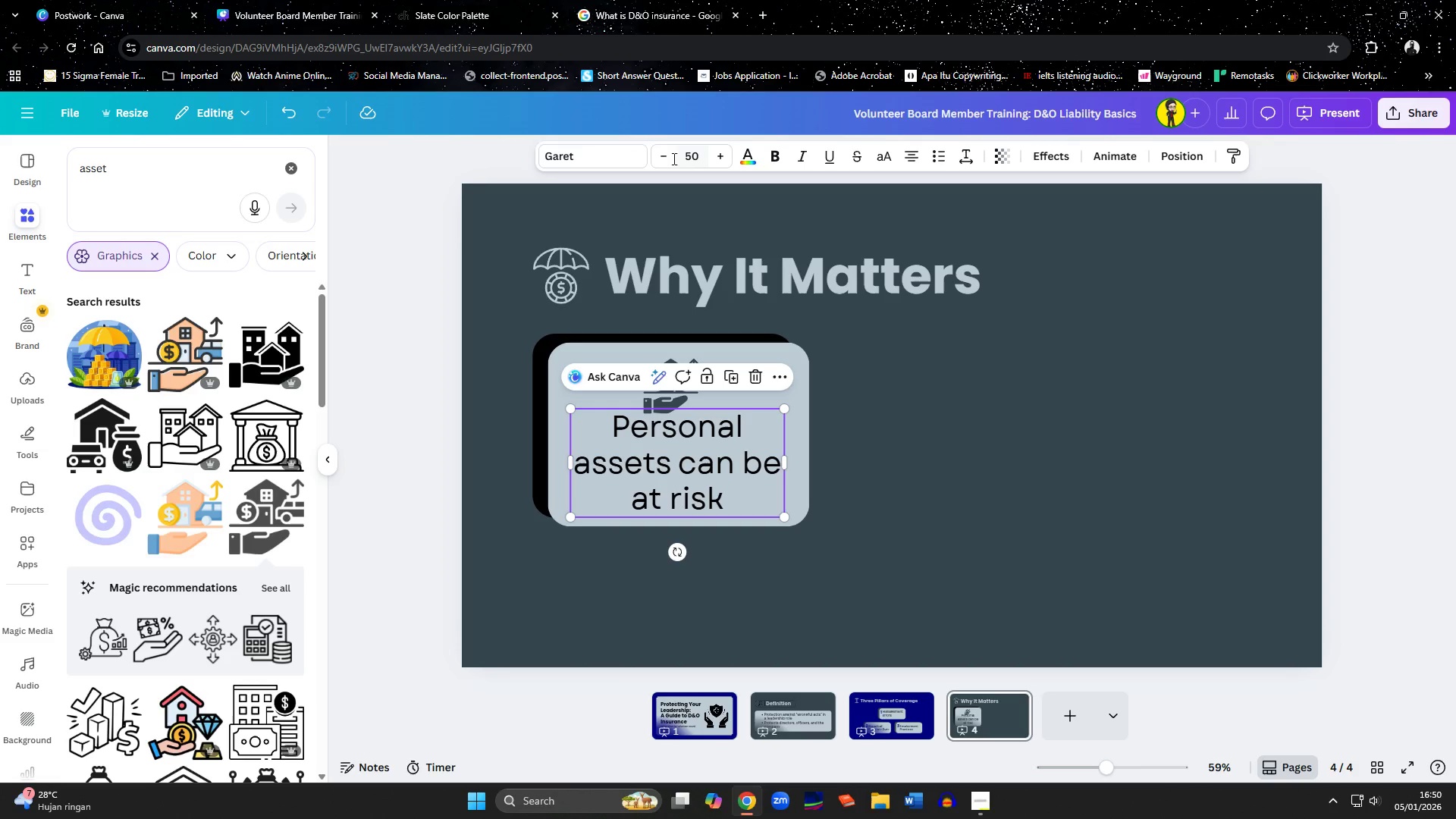 
double_click([669, 158])
 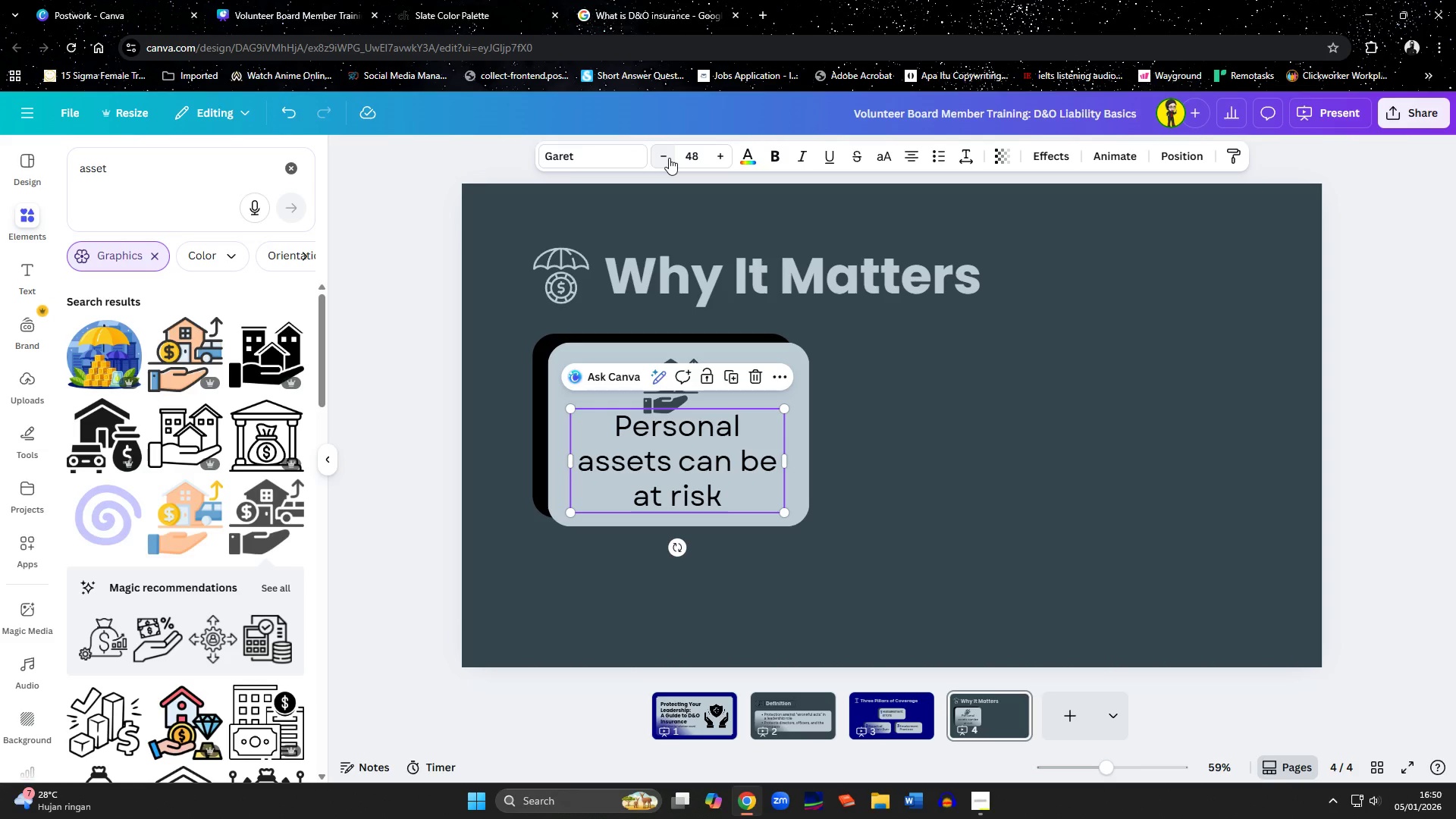 
left_click([669, 158])
 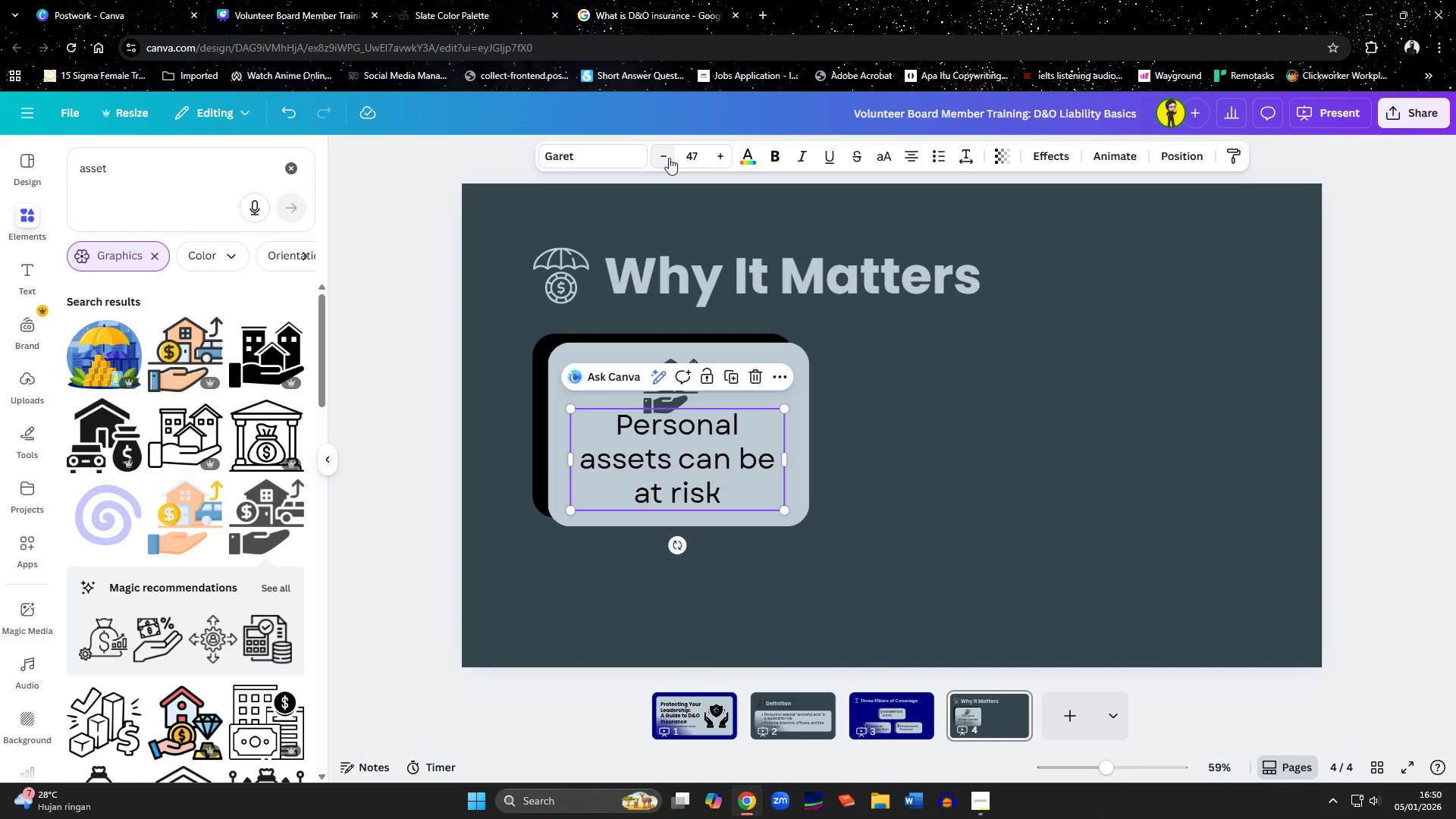 
double_click([669, 158])
 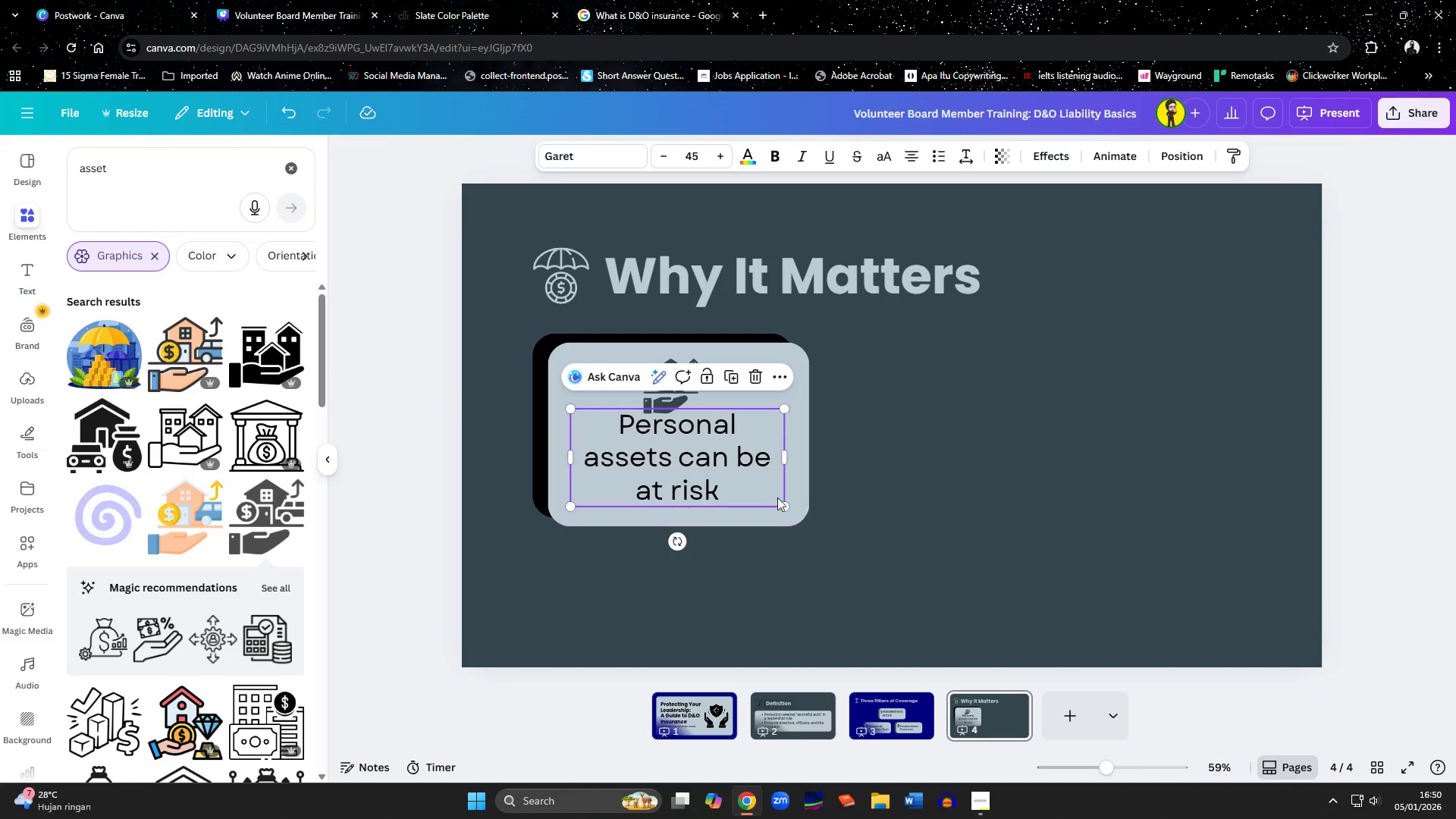 
left_click([819, 515])
 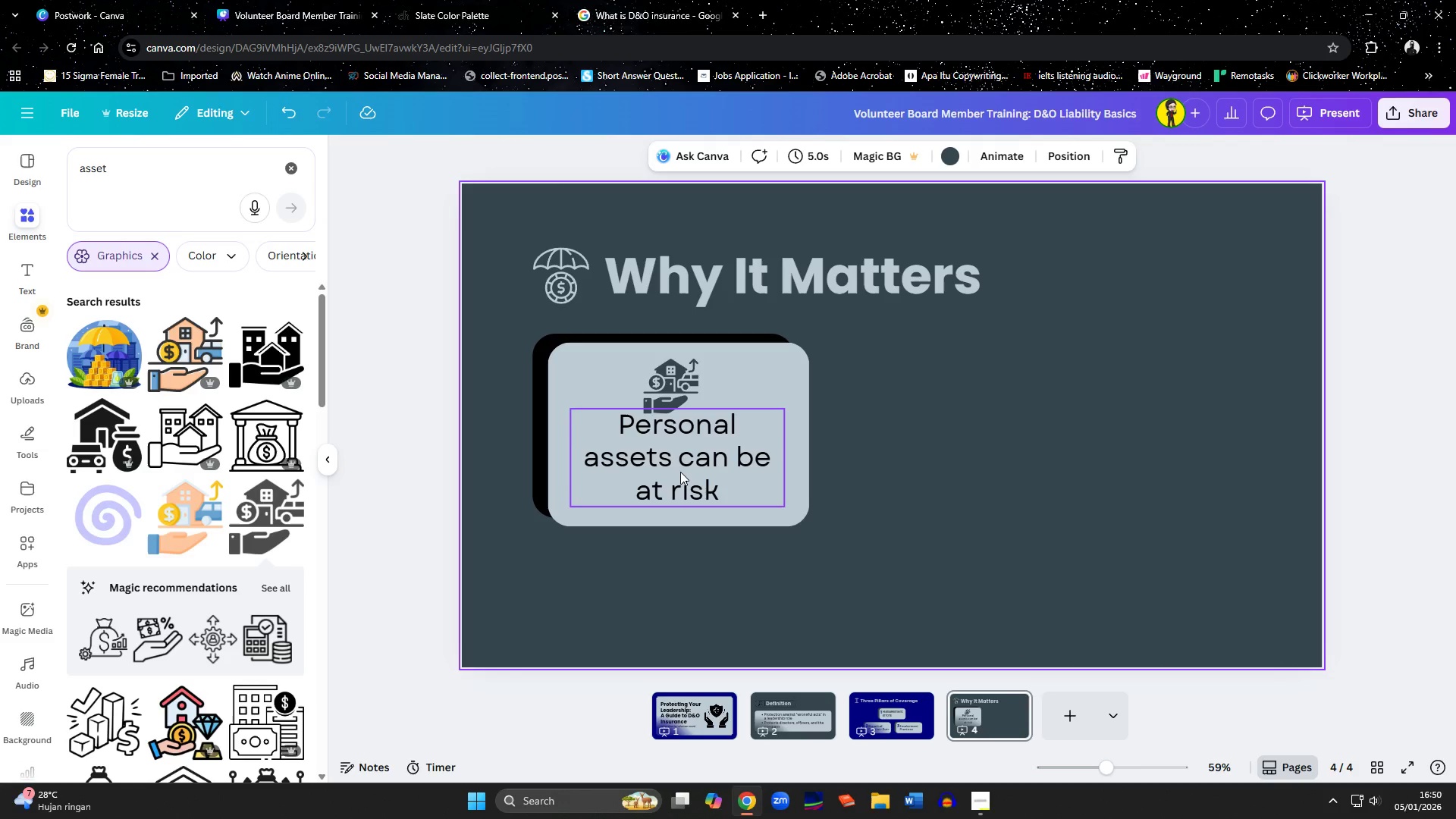 
left_click_drag(start_coordinate=[679, 472], to_coordinate=[679, 483])
 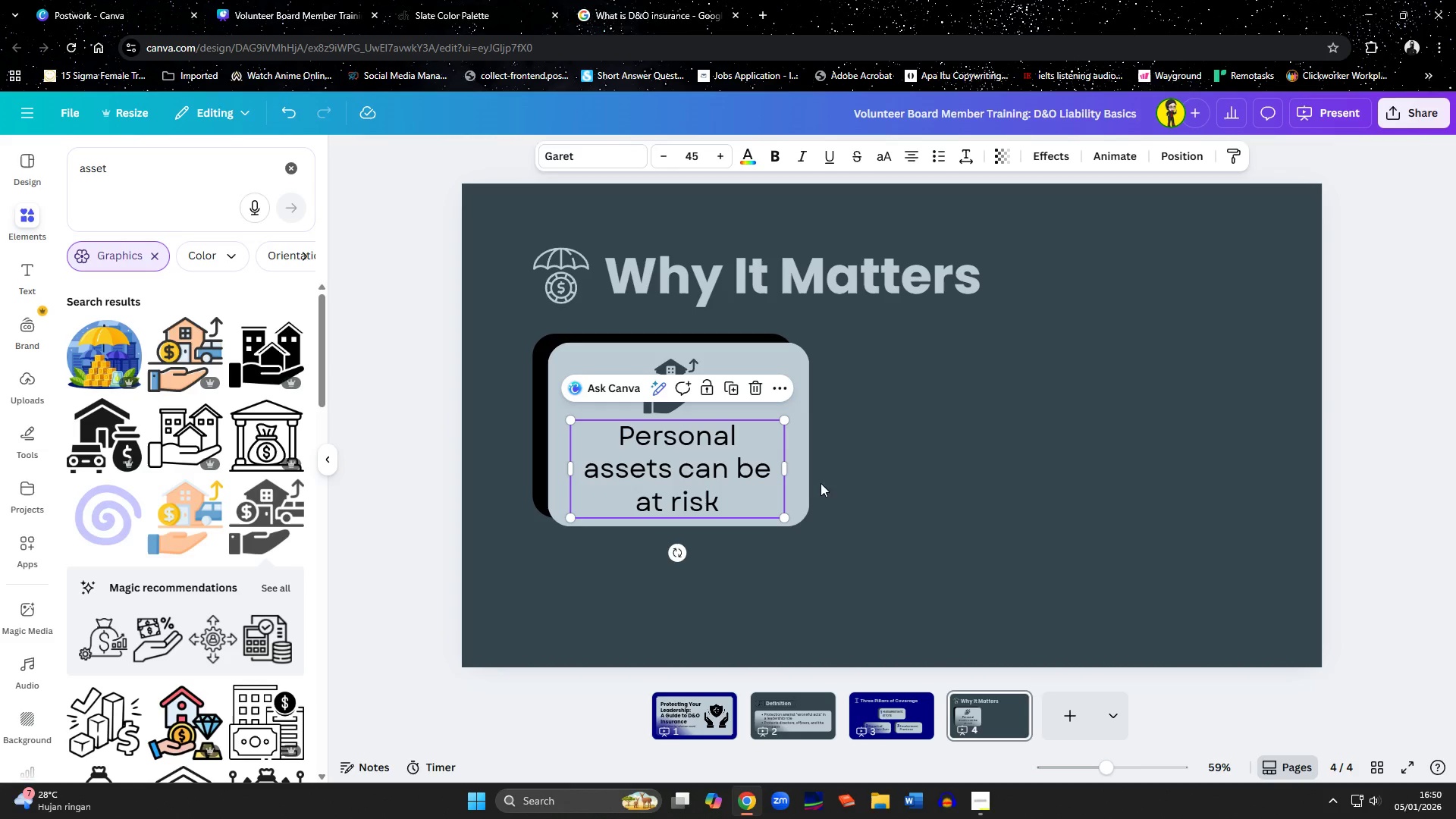 
left_click([915, 483])
 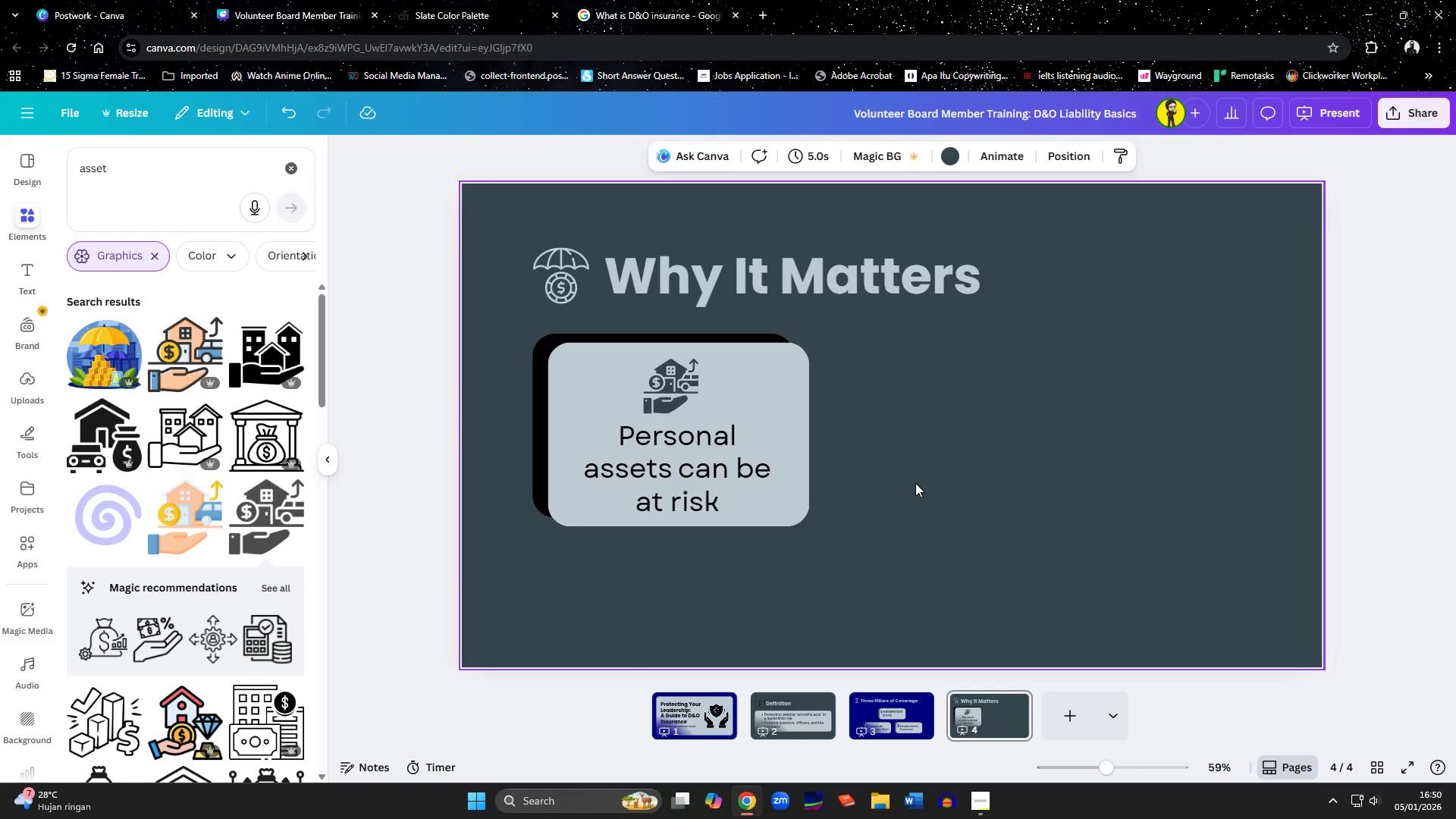 
left_click_drag(start_coordinate=[670, 383], to_coordinate=[592, 383])
 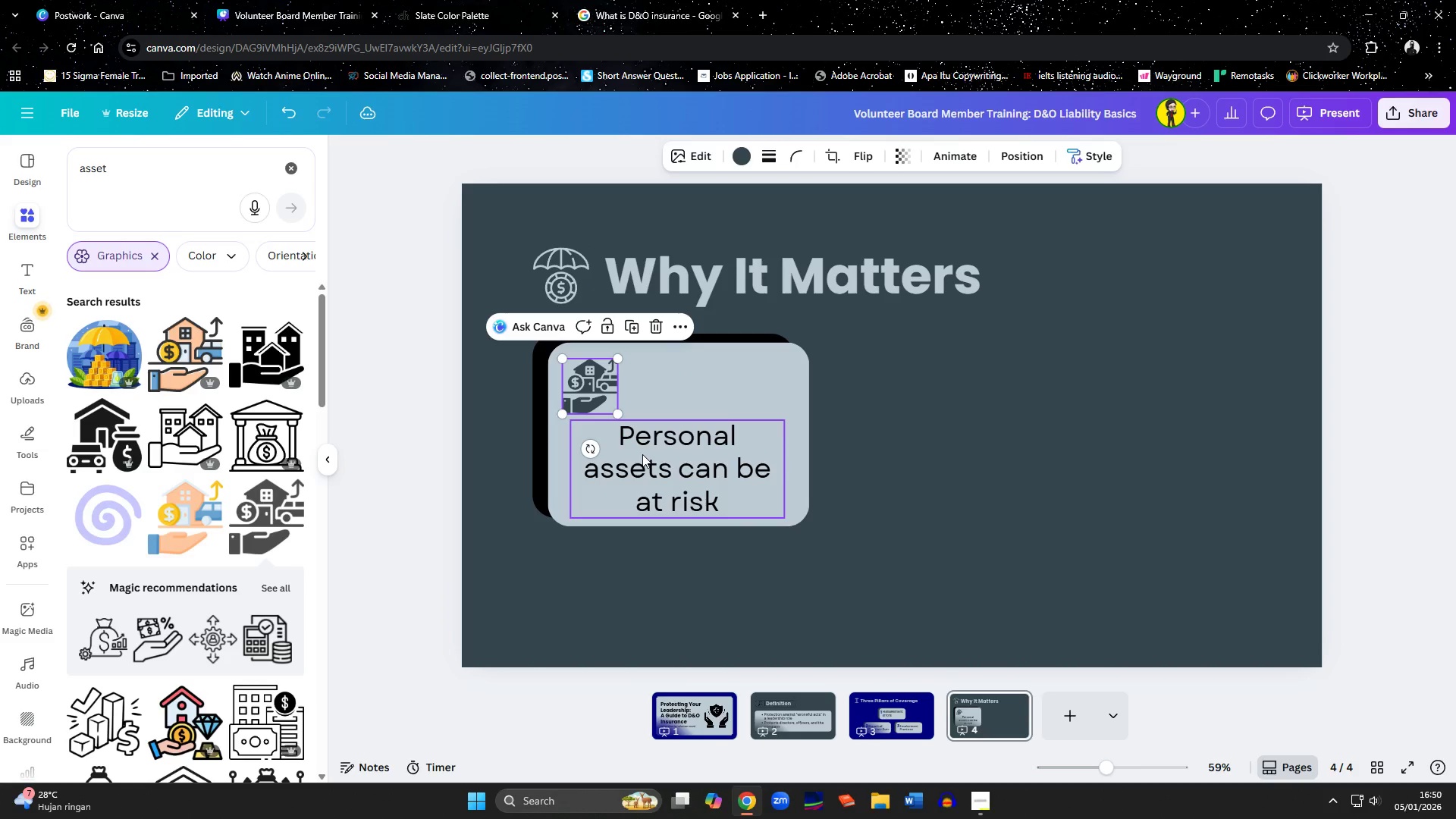 
left_click_drag(start_coordinate=[642, 454], to_coordinate=[686, 394])
 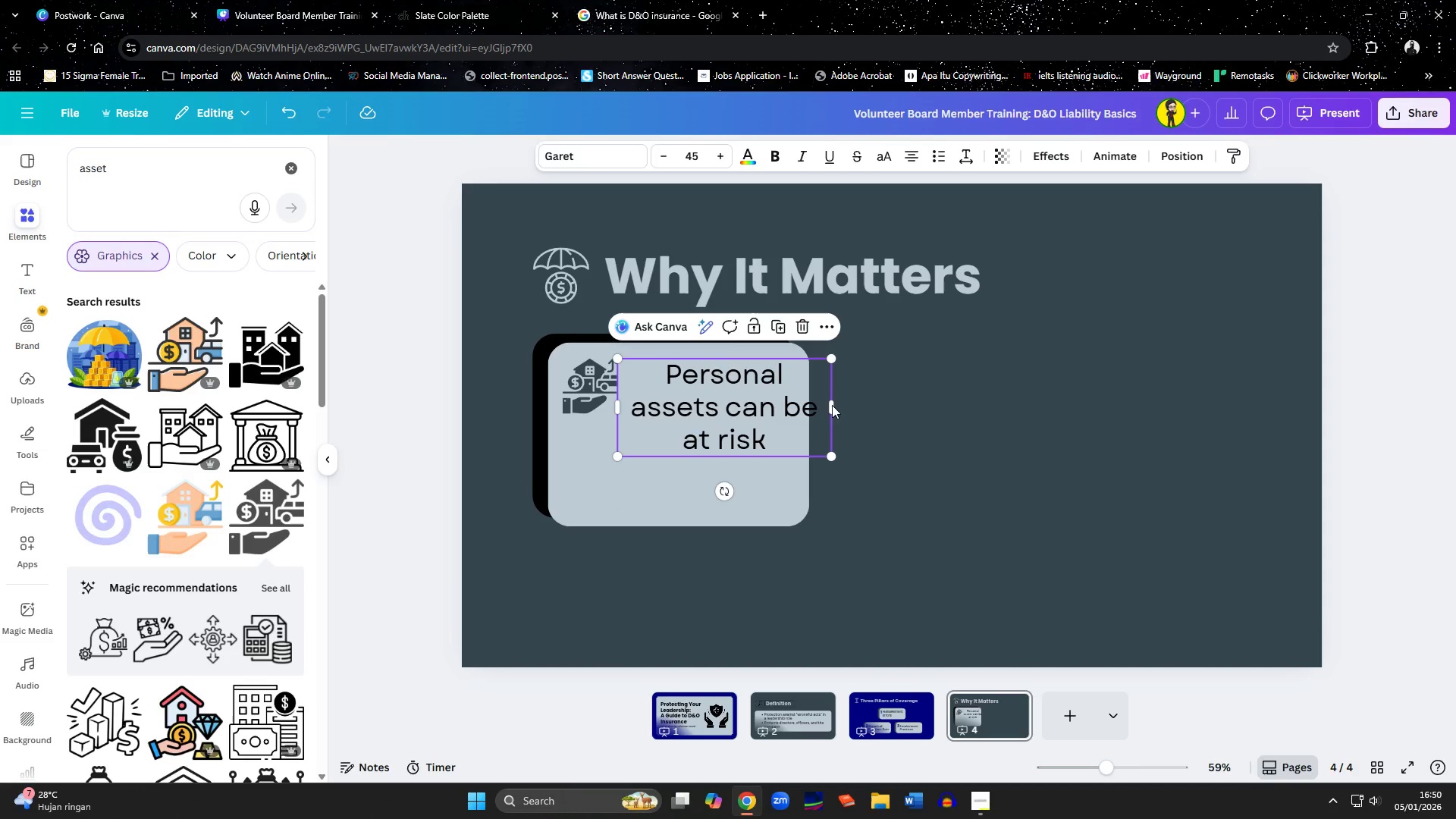 
left_click_drag(start_coordinate=[832, 405], to_coordinate=[793, 405])
 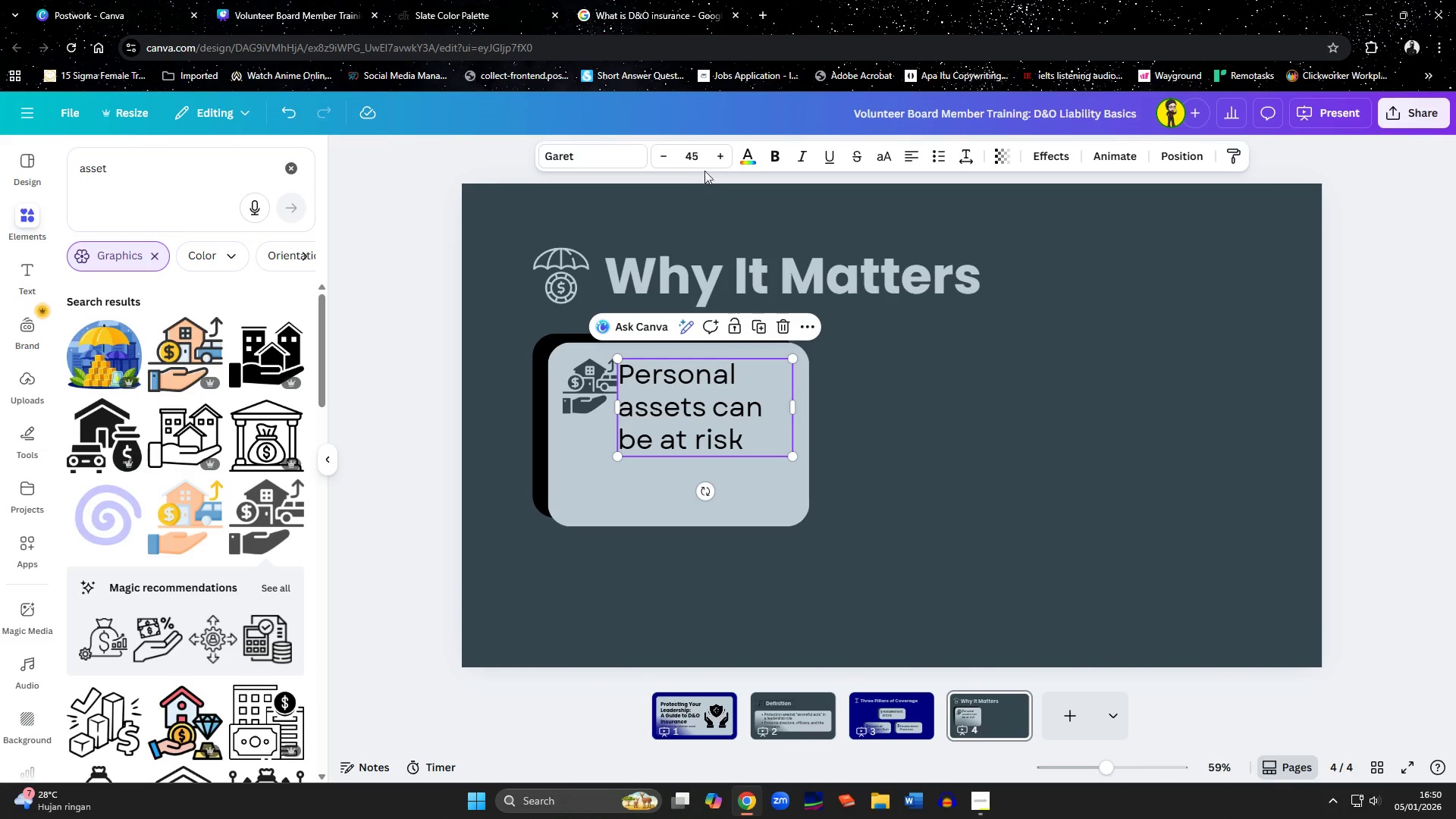 
double_click([721, 158])
 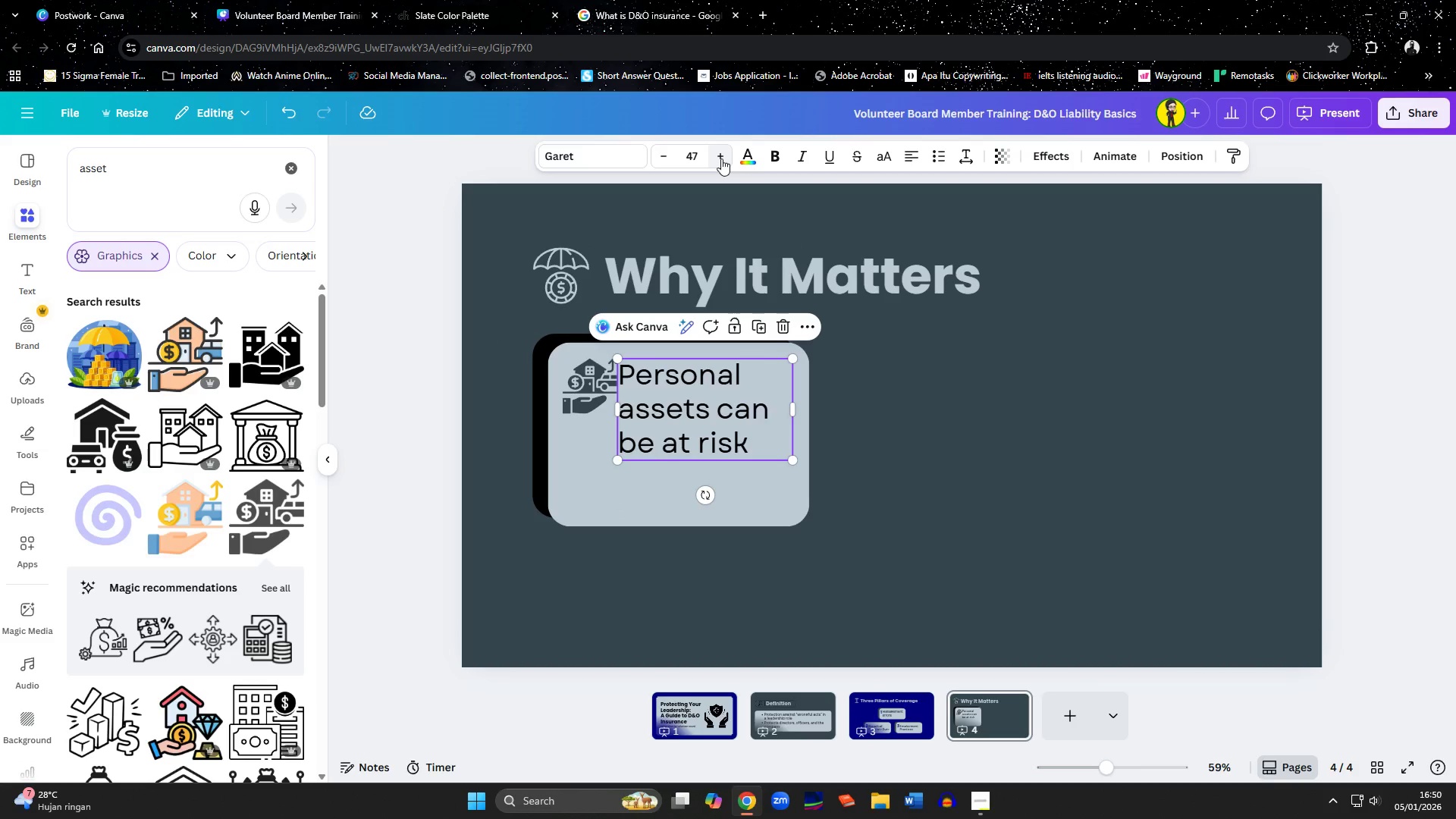 
triple_click([721, 158])
 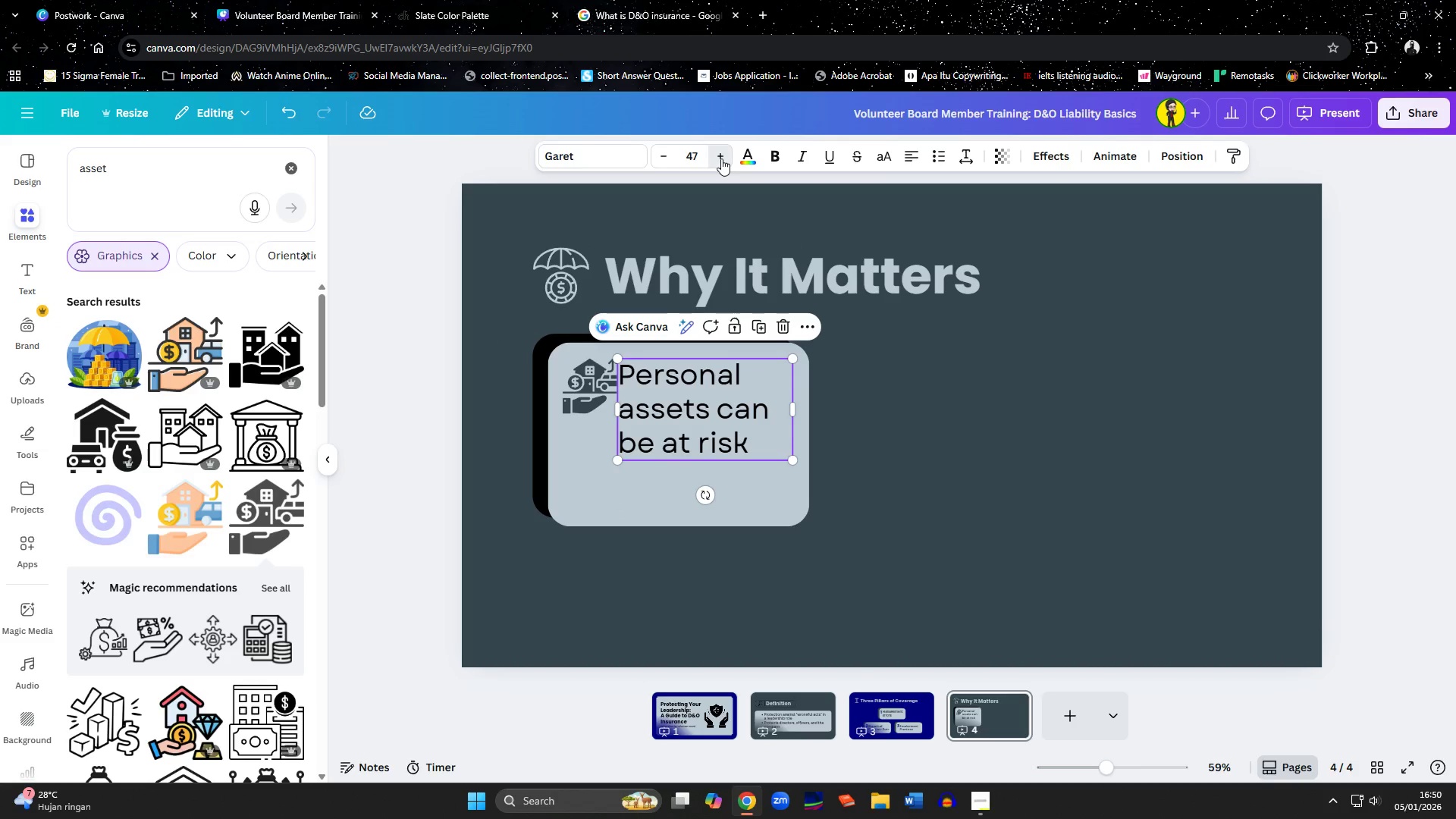 
triple_click([721, 158])
 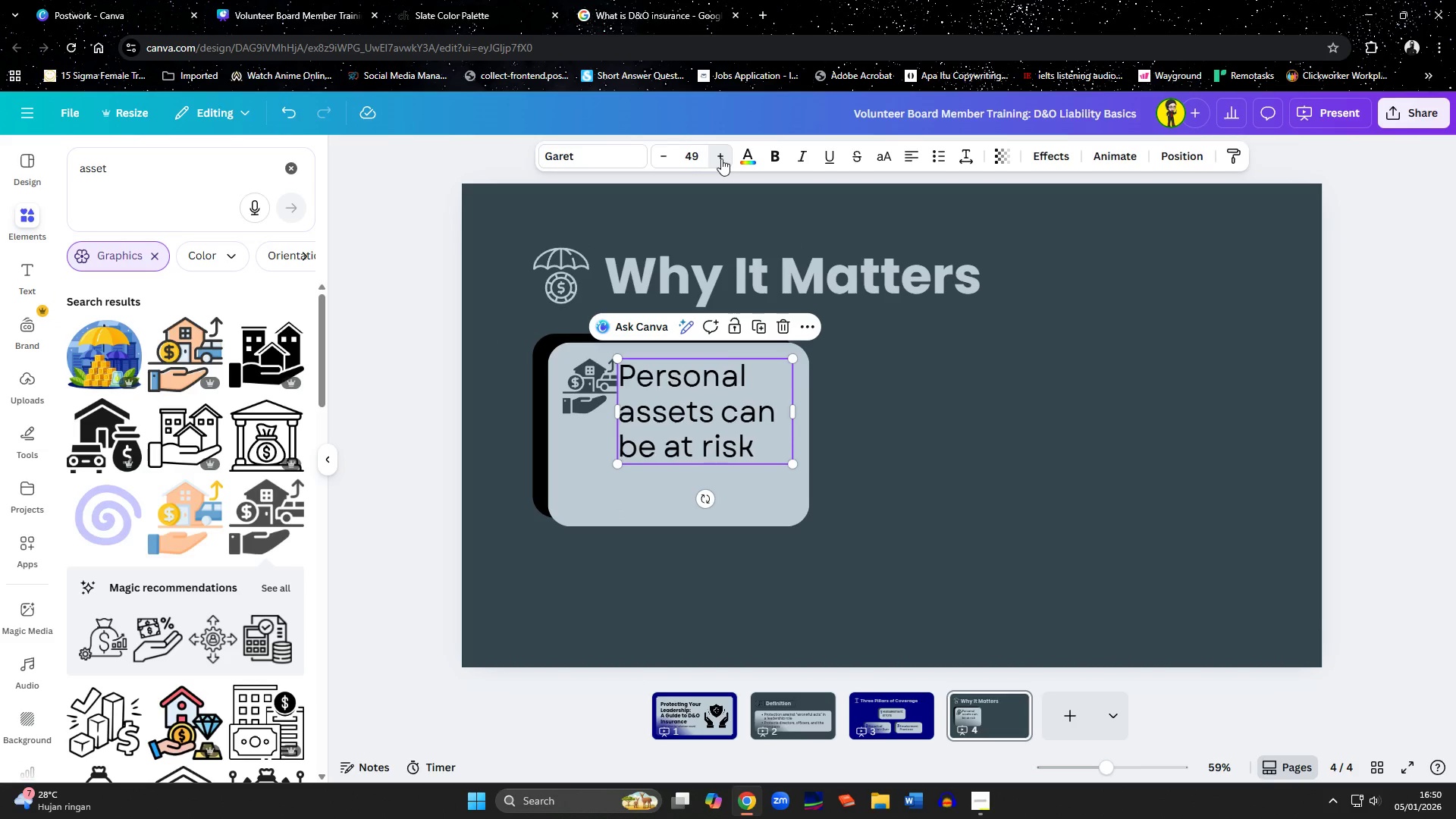 
triple_click([721, 158])
 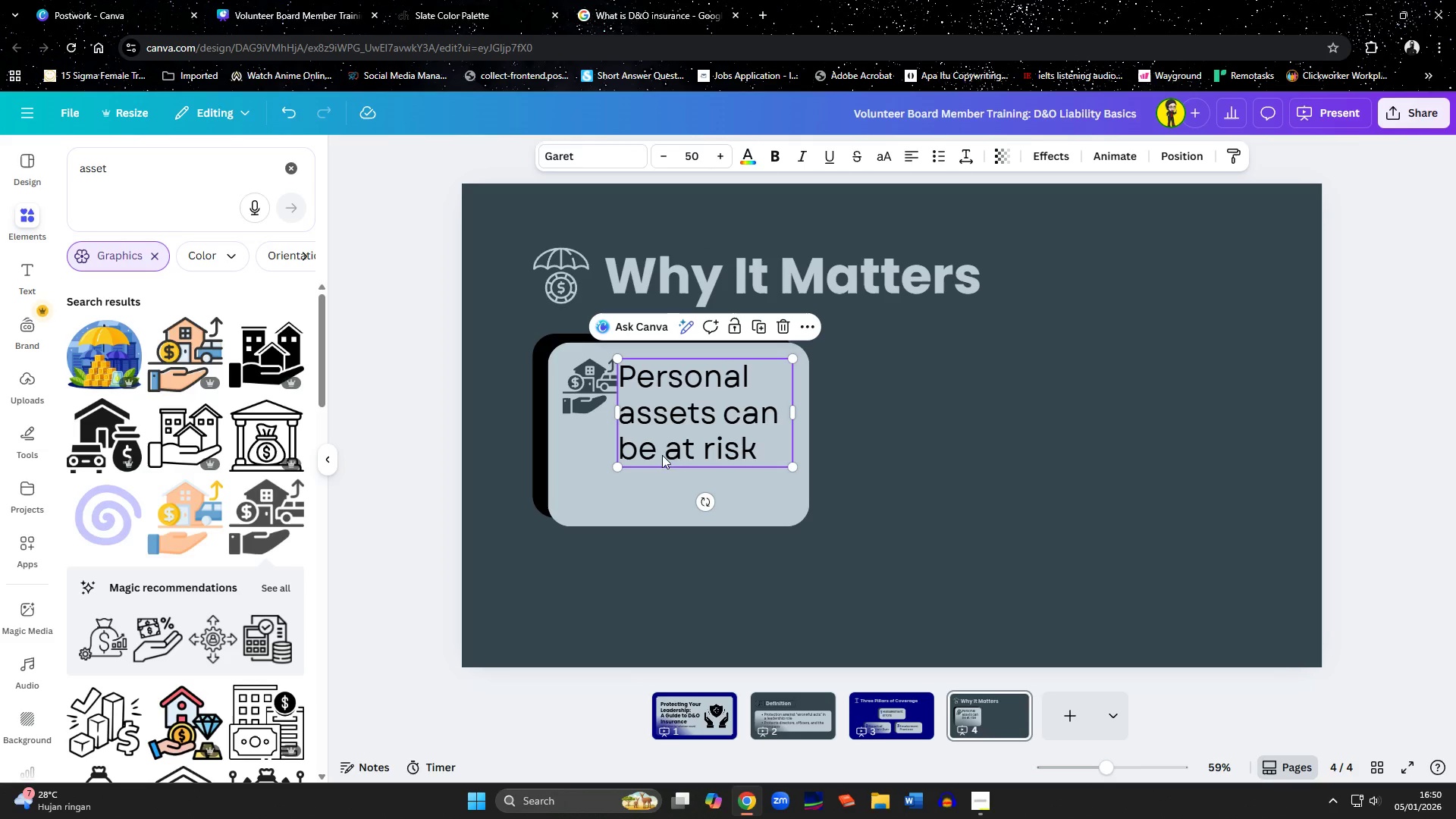 
left_click_drag(start_coordinate=[664, 431], to_coordinate=[673, 435])
 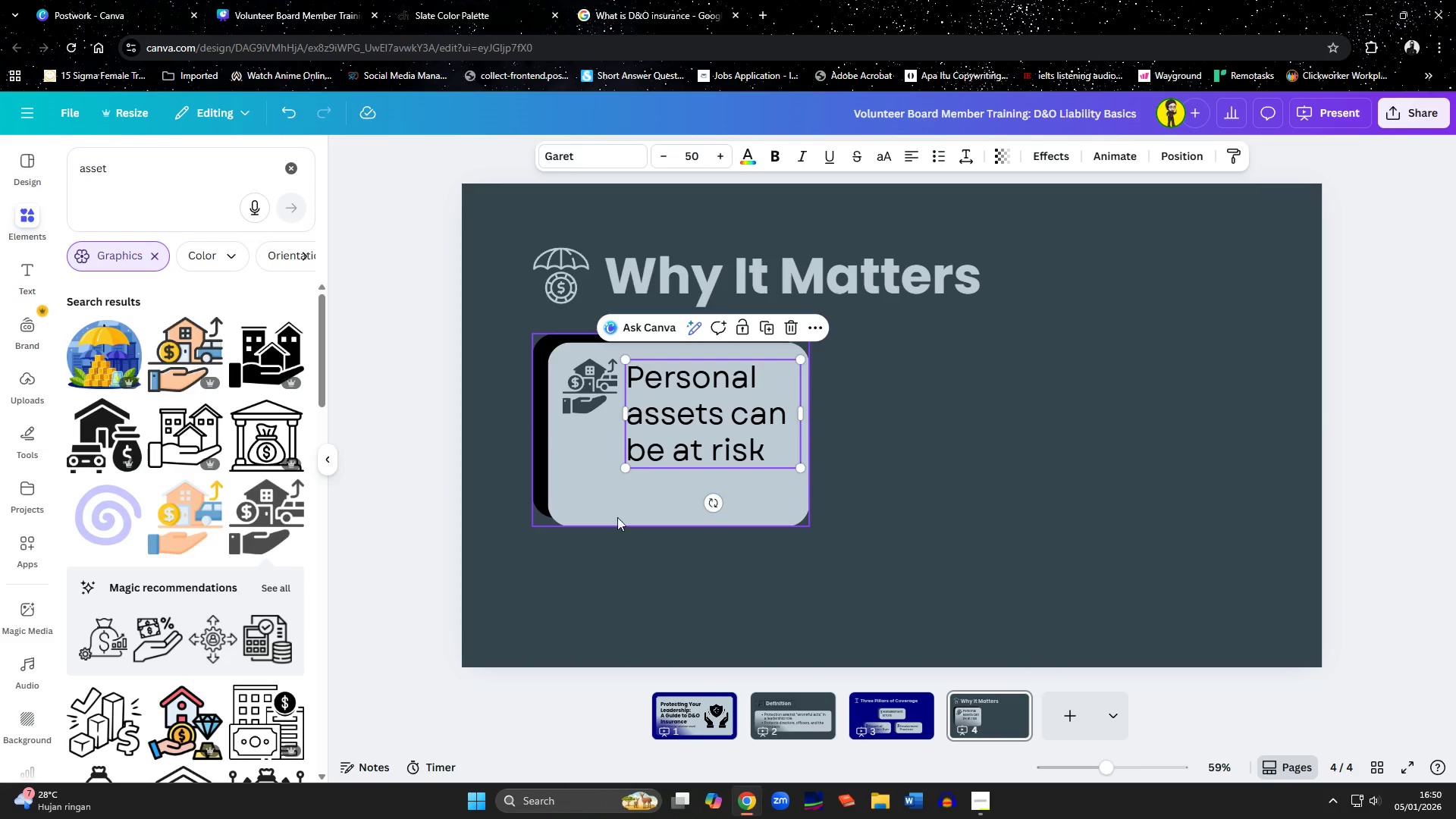 
left_click([609, 529])
 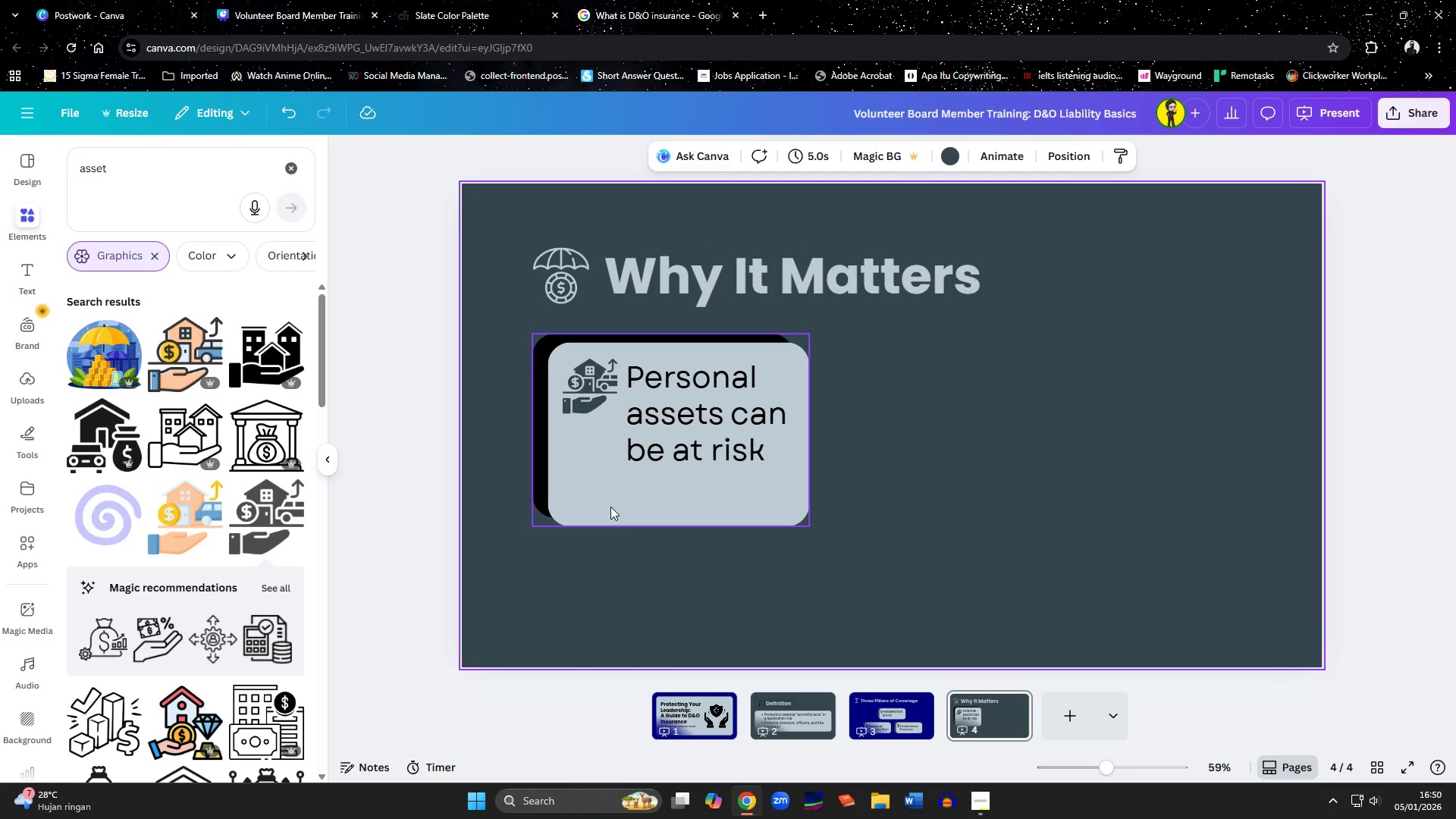 
left_click_drag(start_coordinate=[585, 385], to_coordinate=[579, 410])
 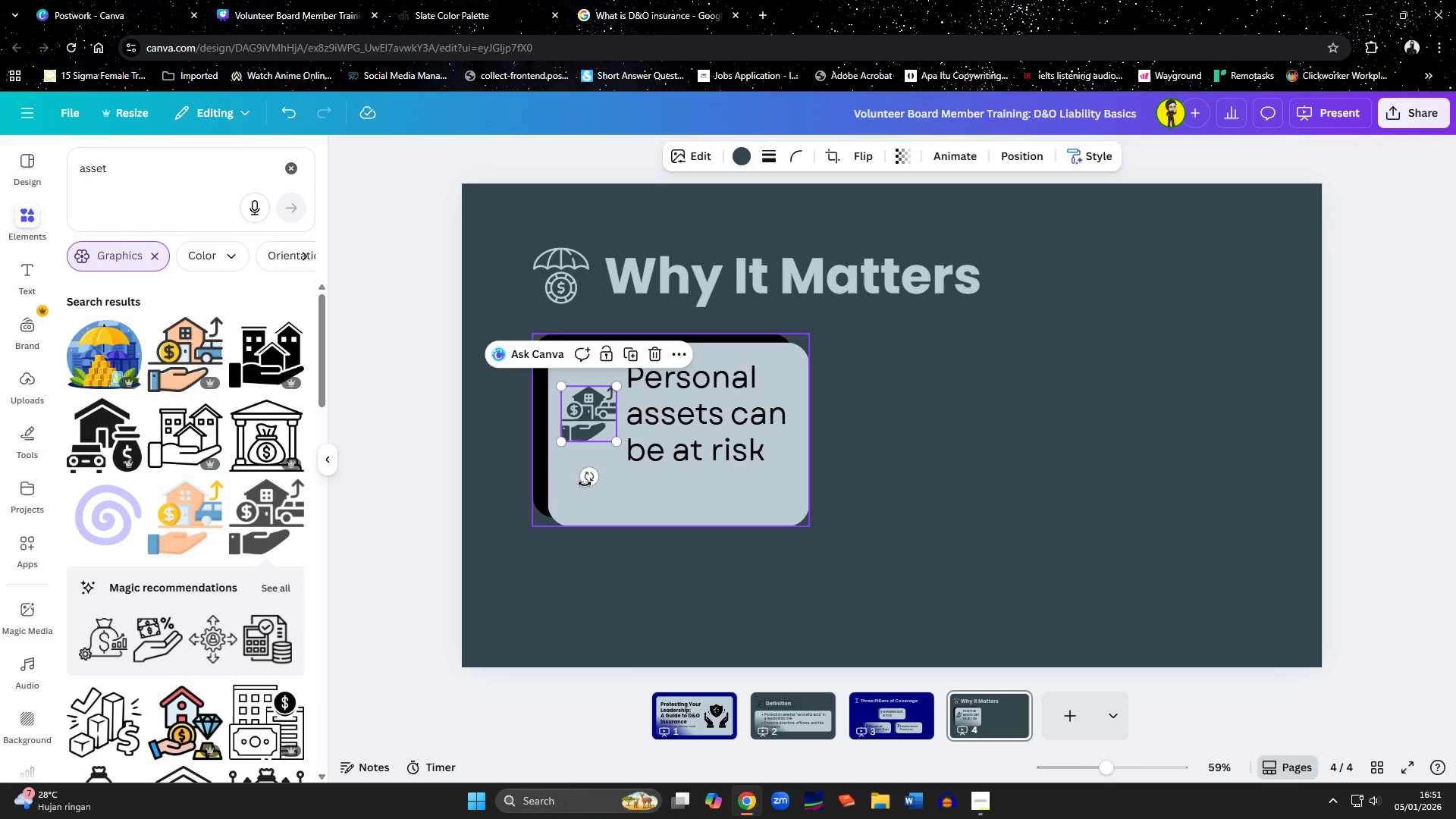 
left_click([585, 485])
 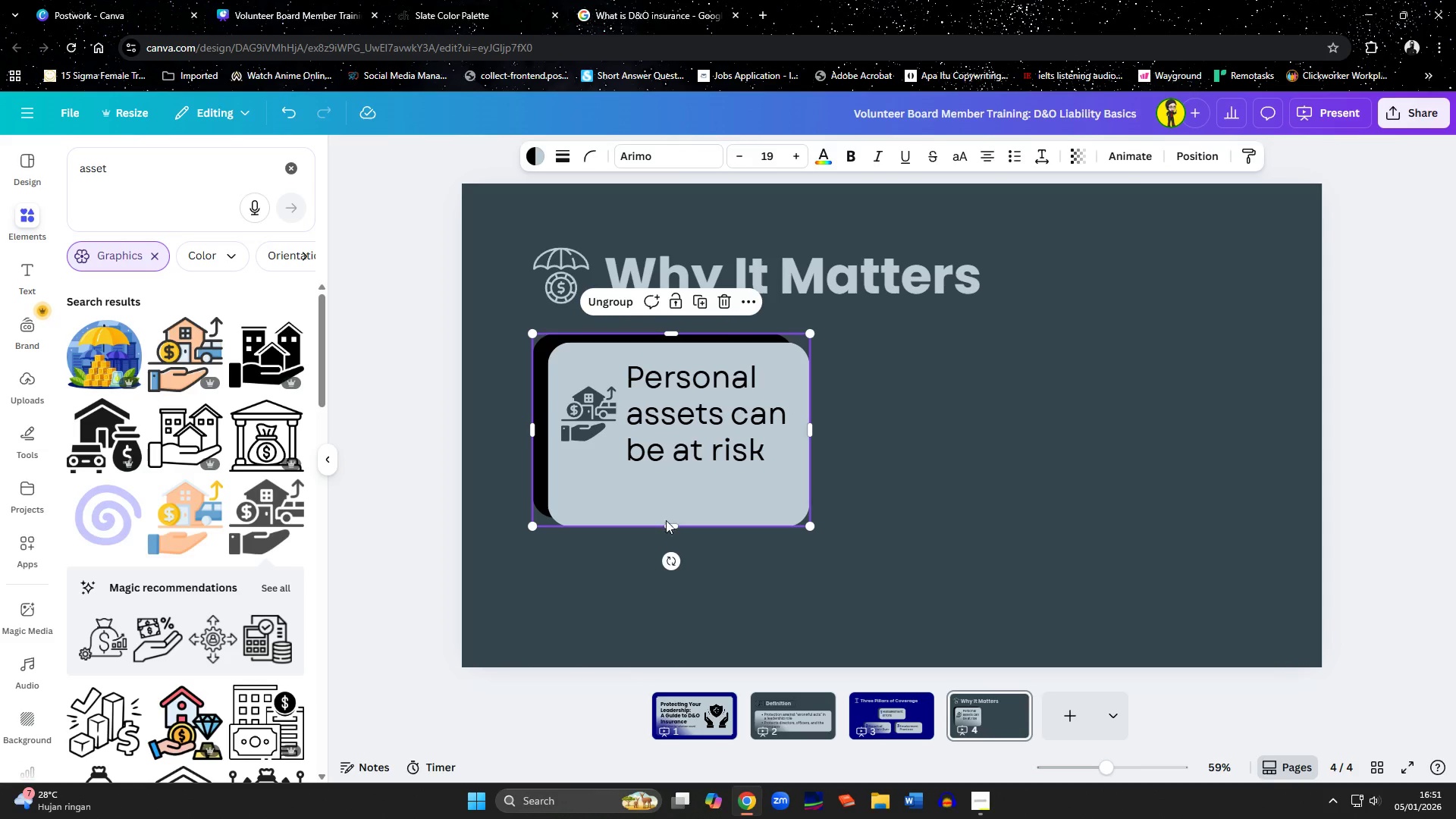 
left_click_drag(start_coordinate=[669, 527], to_coordinate=[671, 493])
 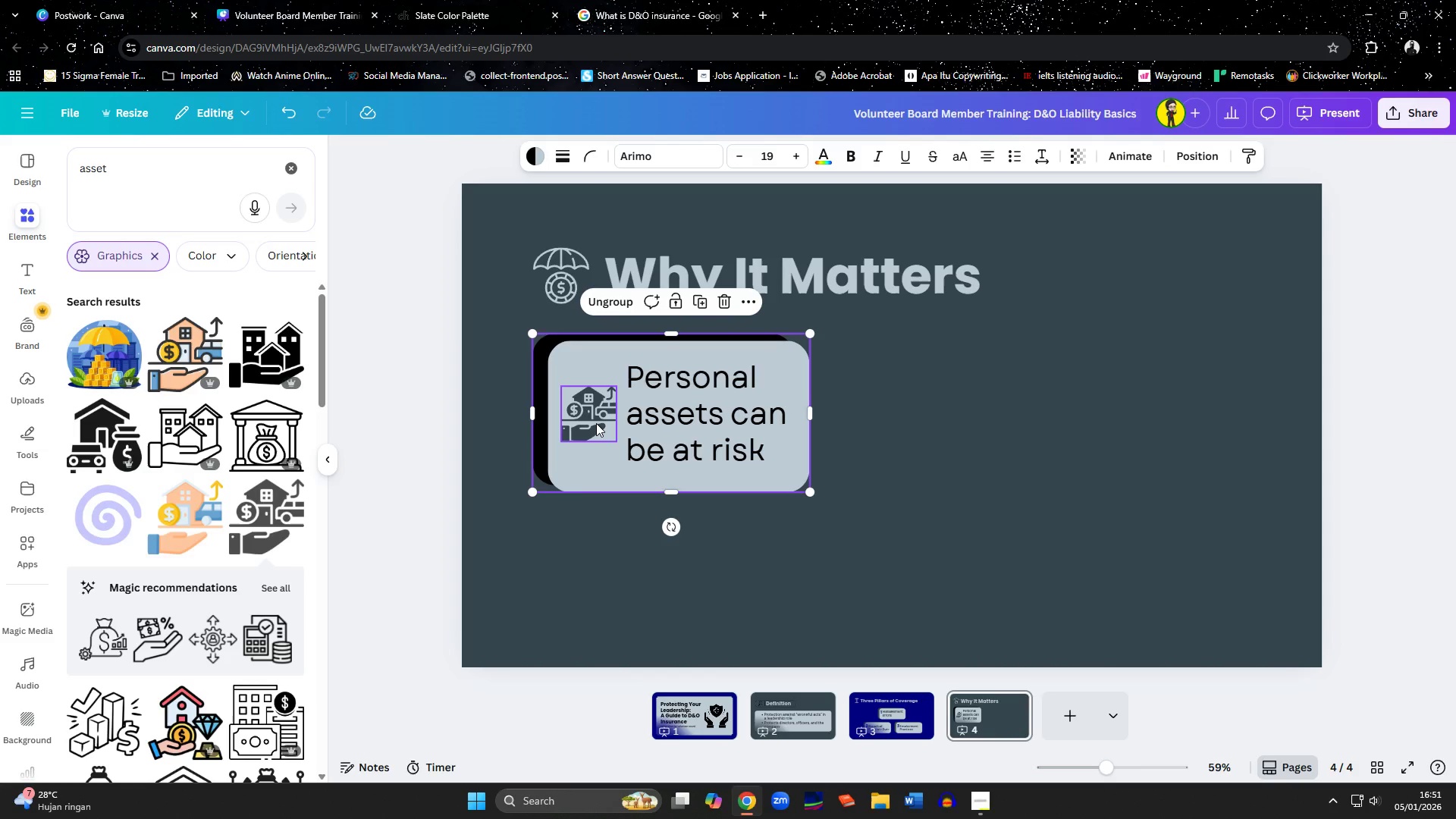 
hold_key(key=ShiftLeft, duration=1.5)
left_click([676, 413])
 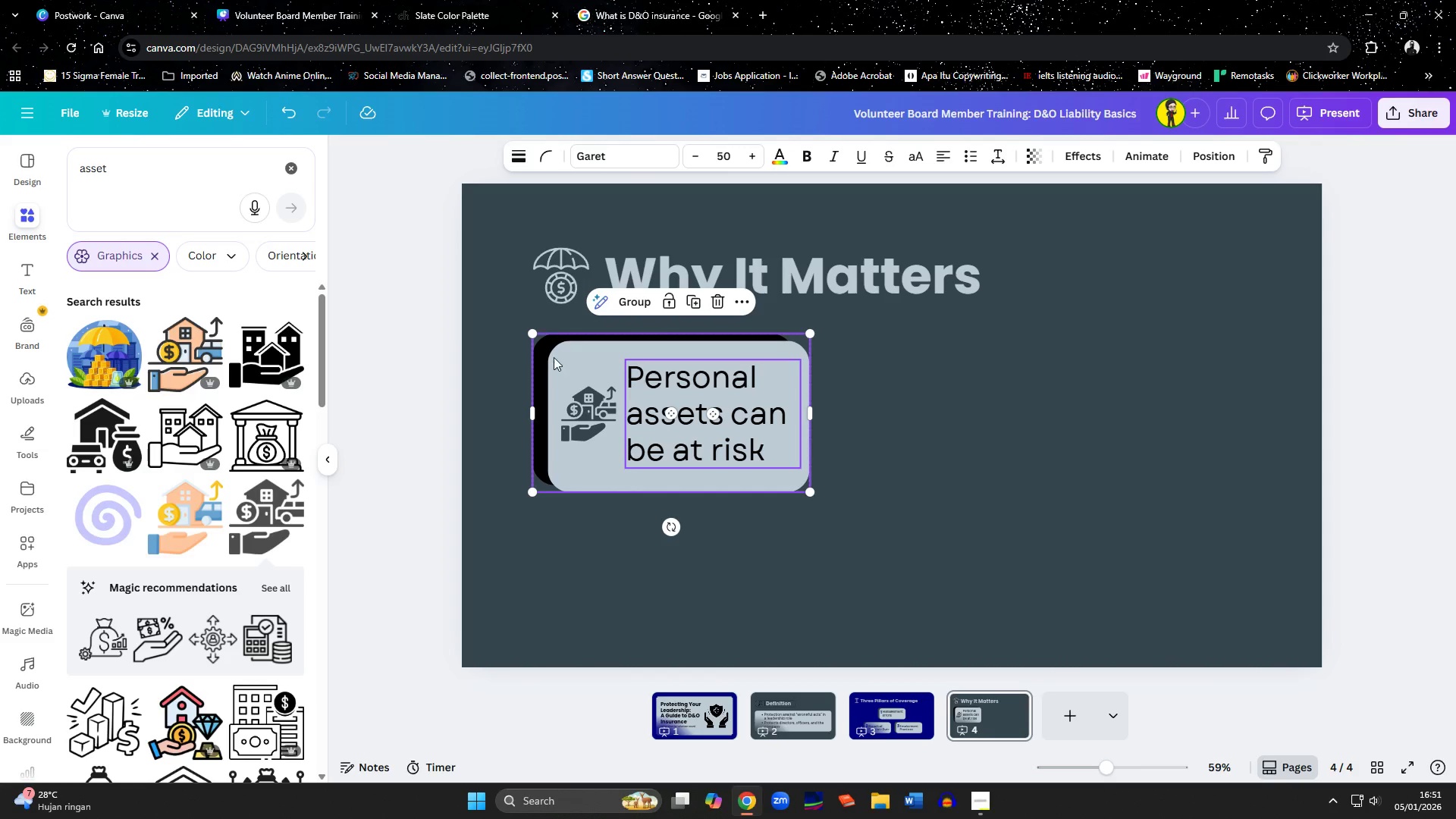 
key(Shift+ShiftLeft)
 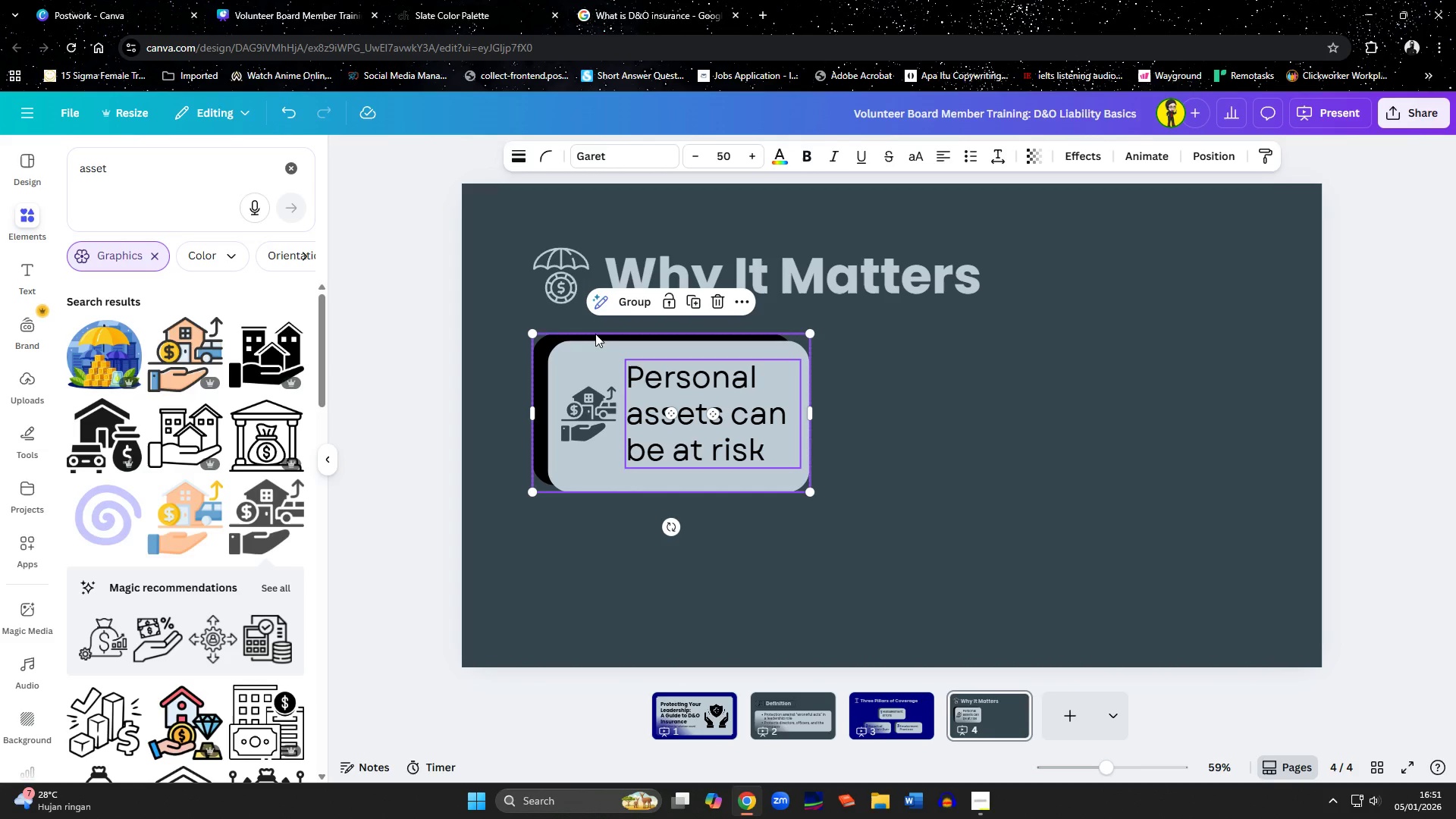 
key(Shift+ShiftLeft)
 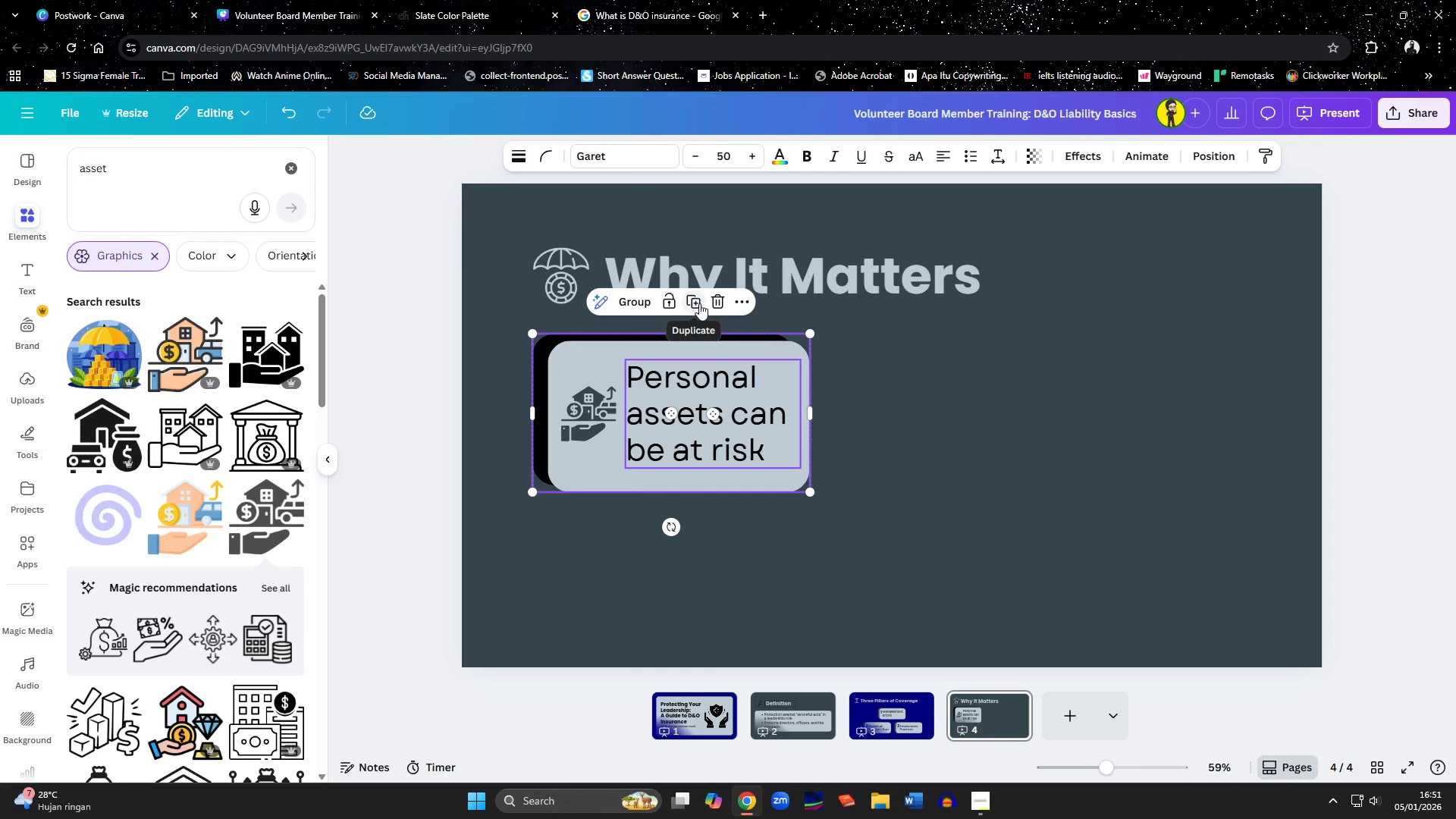 
left_click([699, 303])
 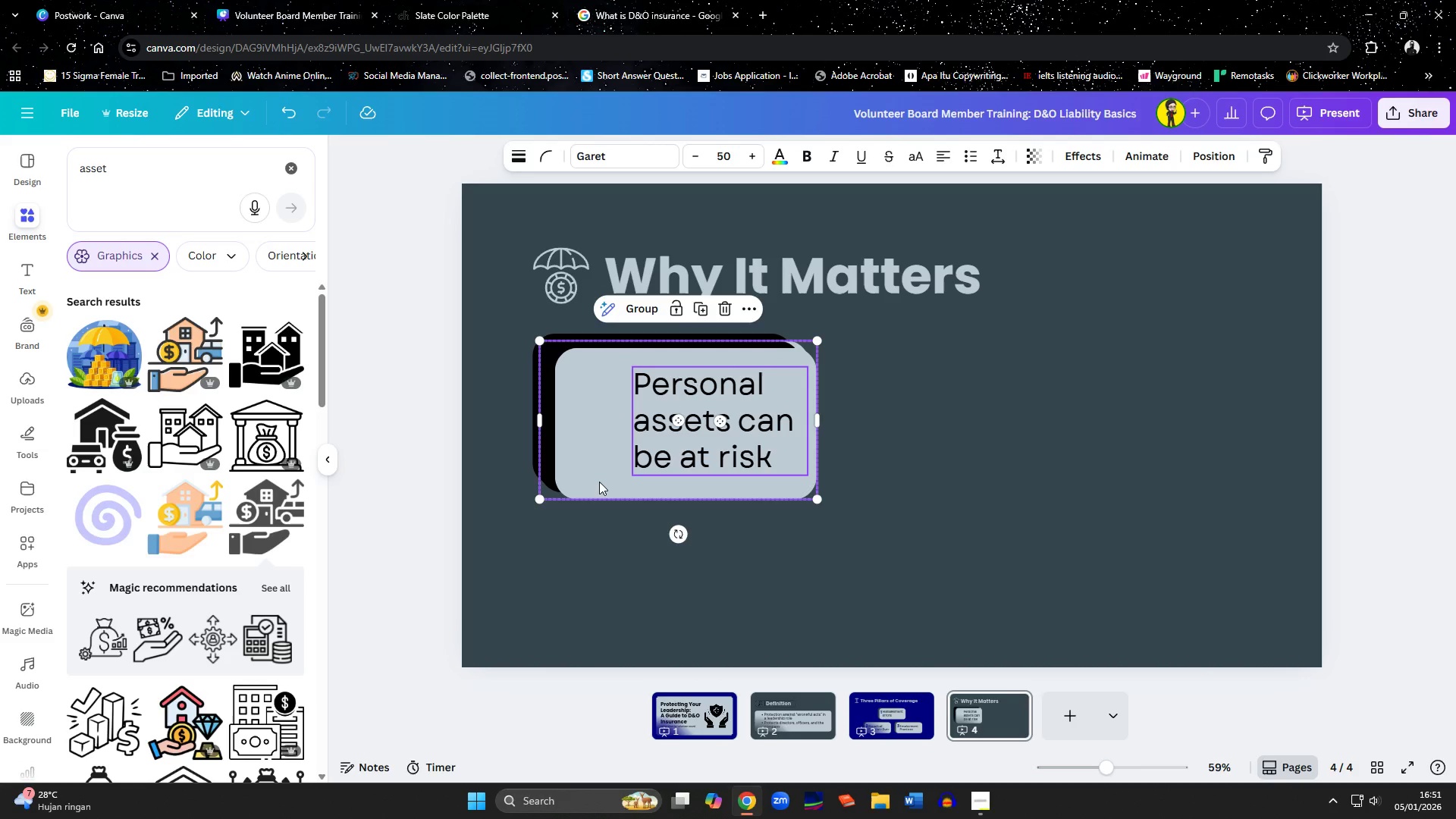 
left_click_drag(start_coordinate=[598, 475], to_coordinate=[874, 469])
 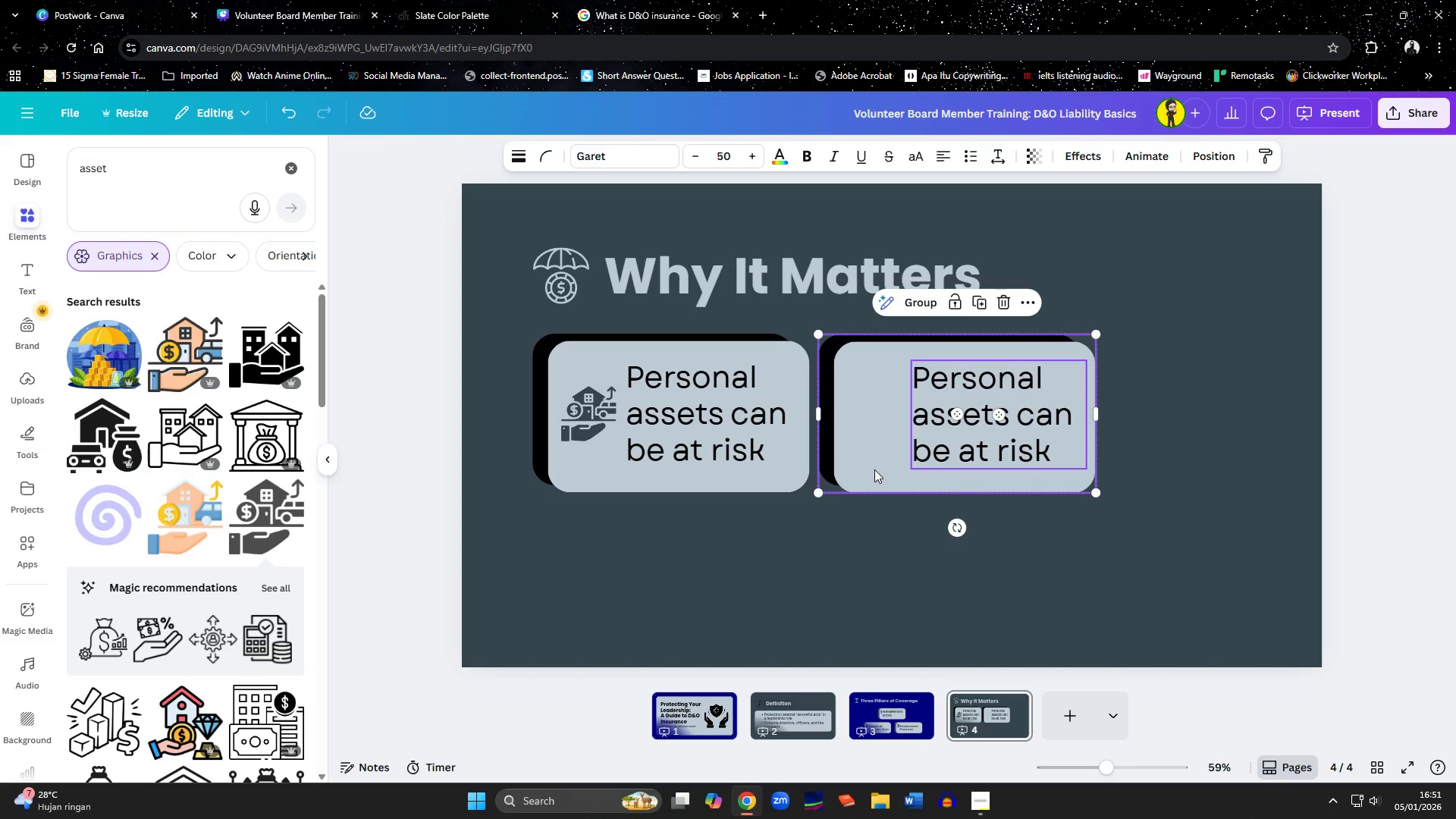 
wait(10.0)
 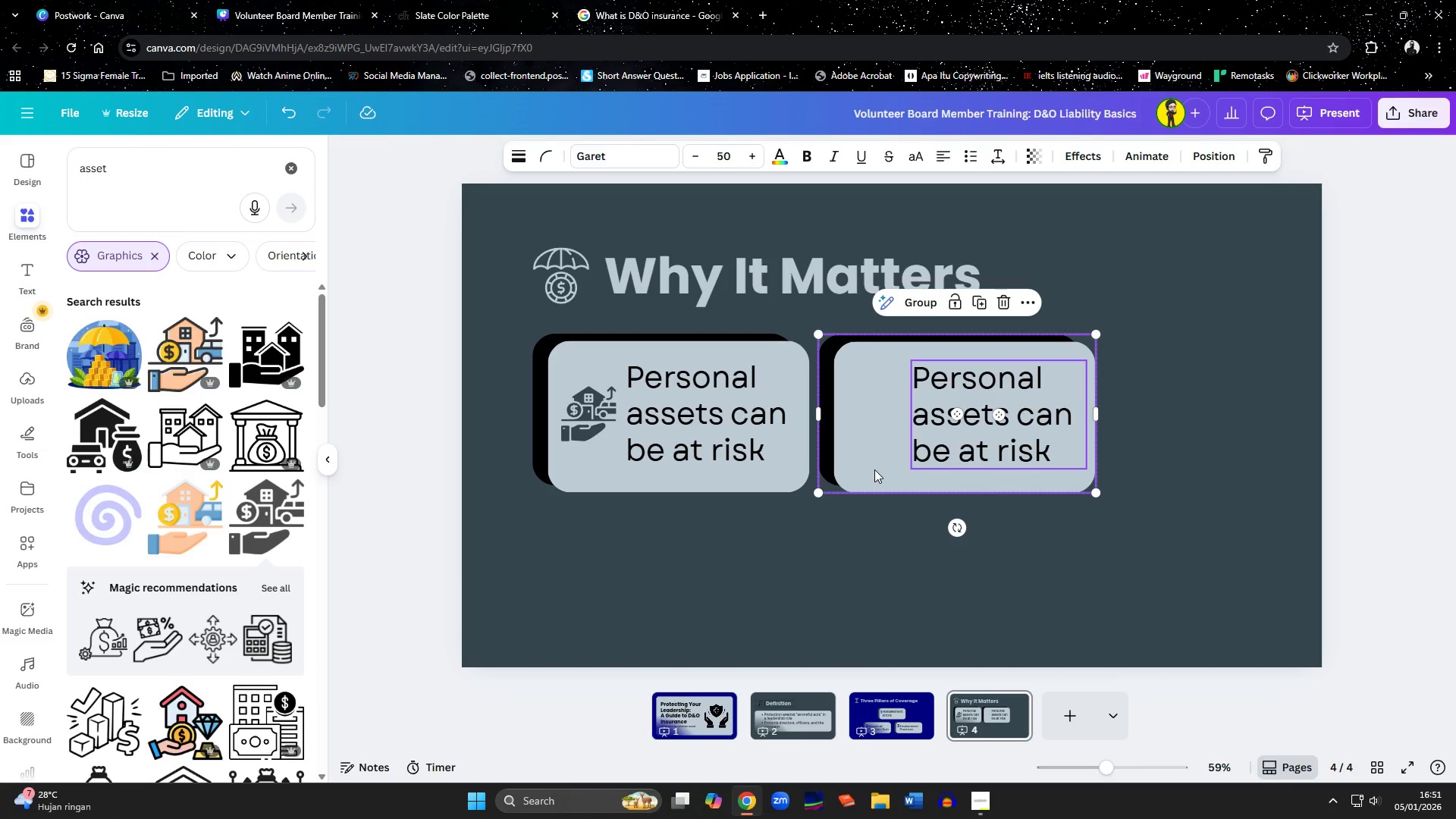 
left_click([977, 799])